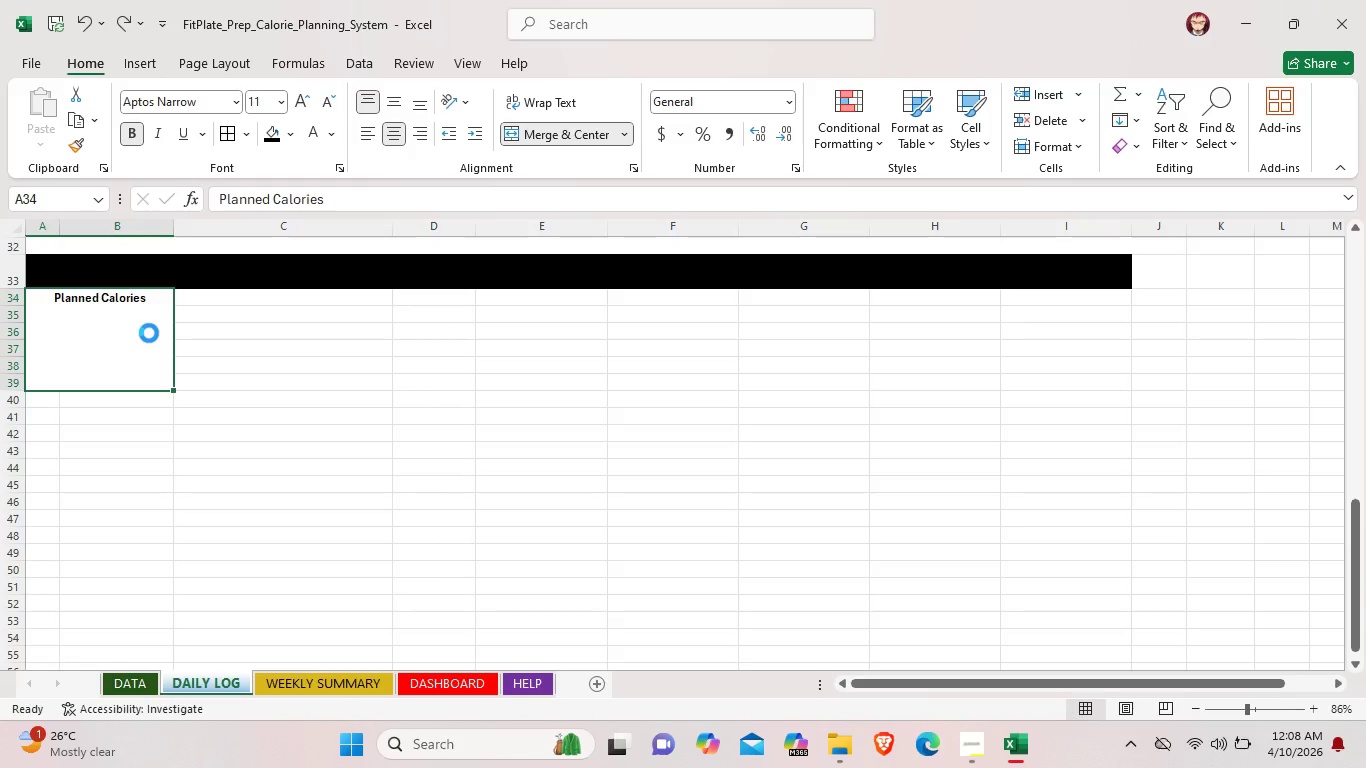 
key(Control+Z)
 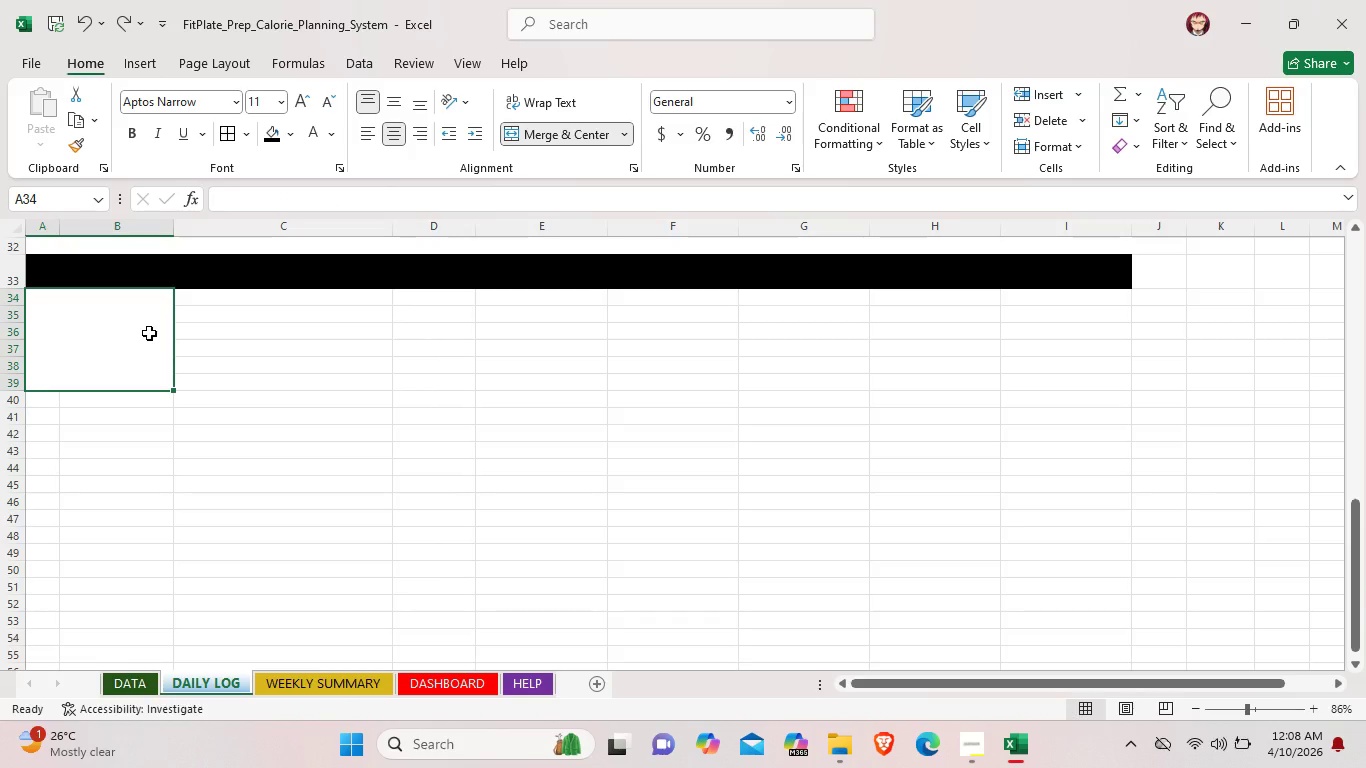 
key(Control+Z)
 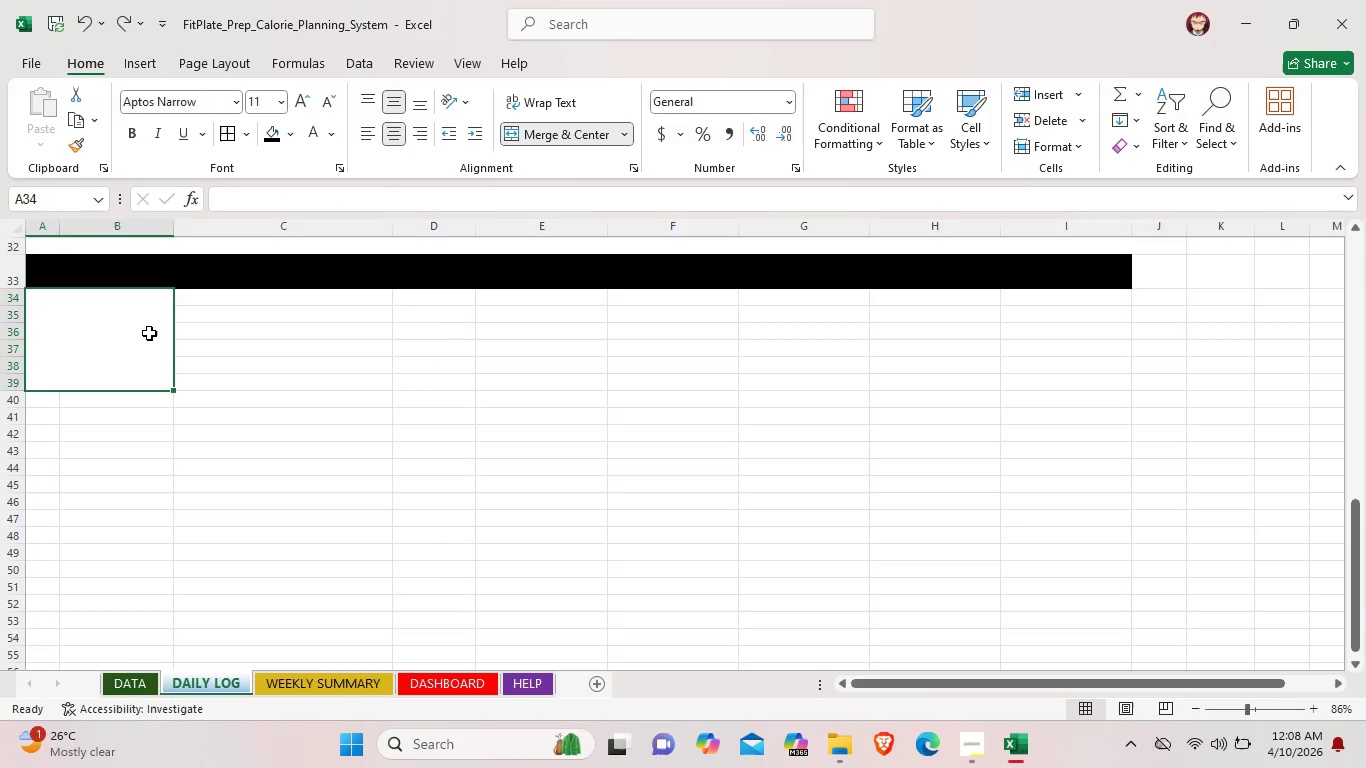 
key(Control+Z)
 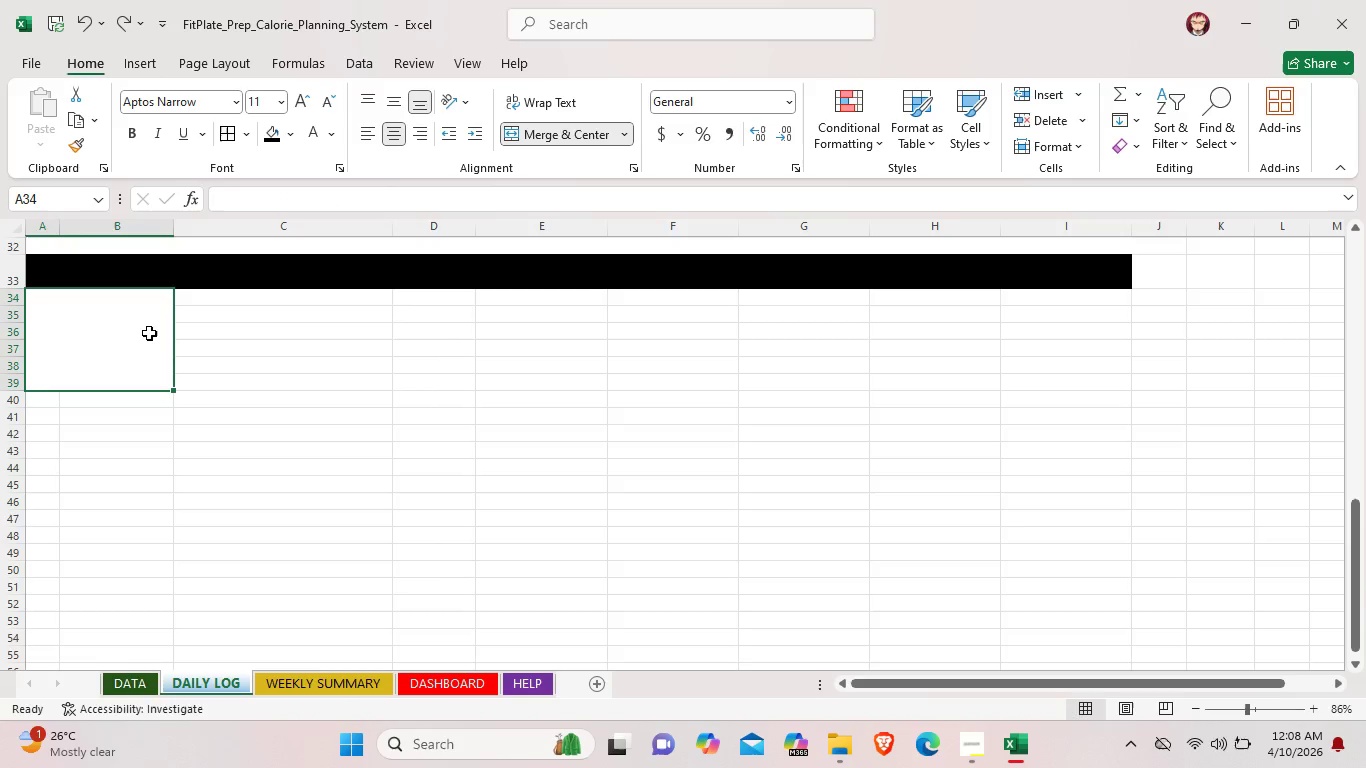 
key(Control+Z)
 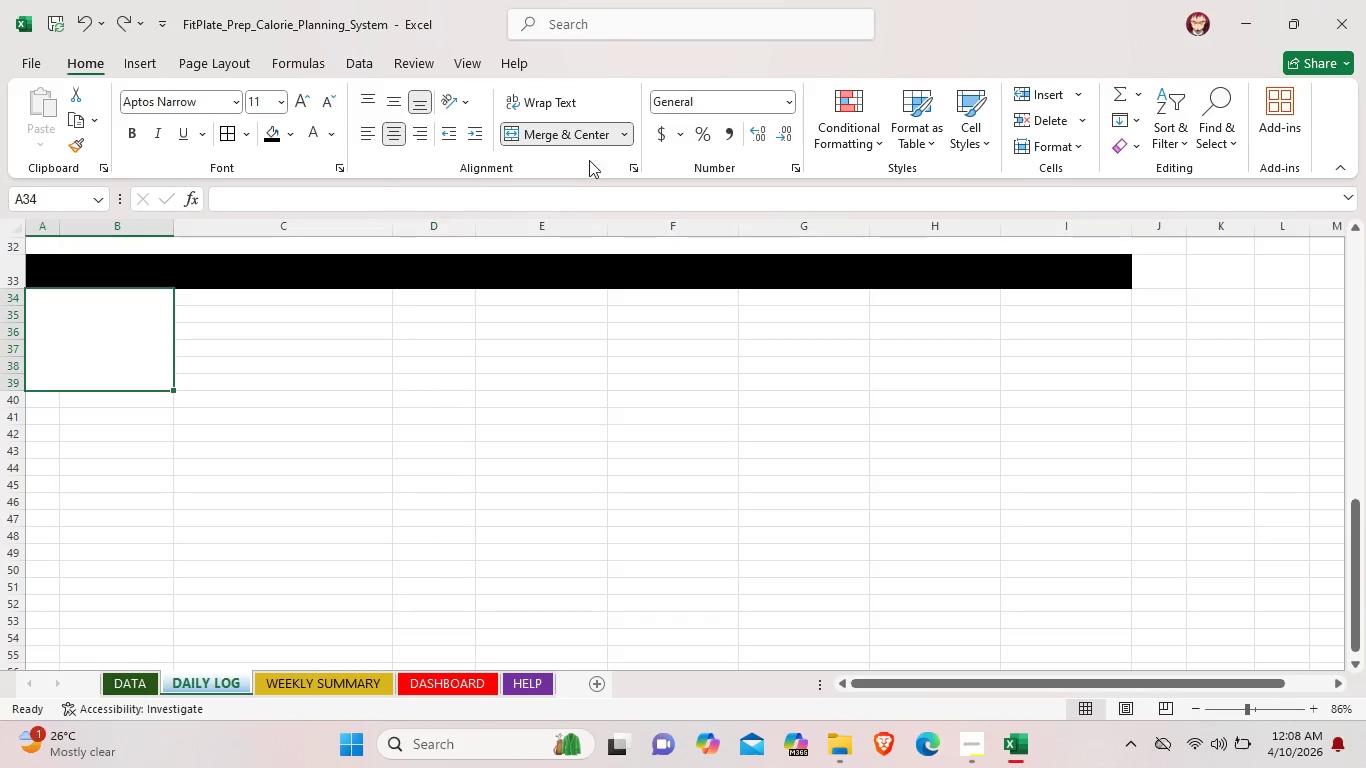 
left_click([599, 126])
 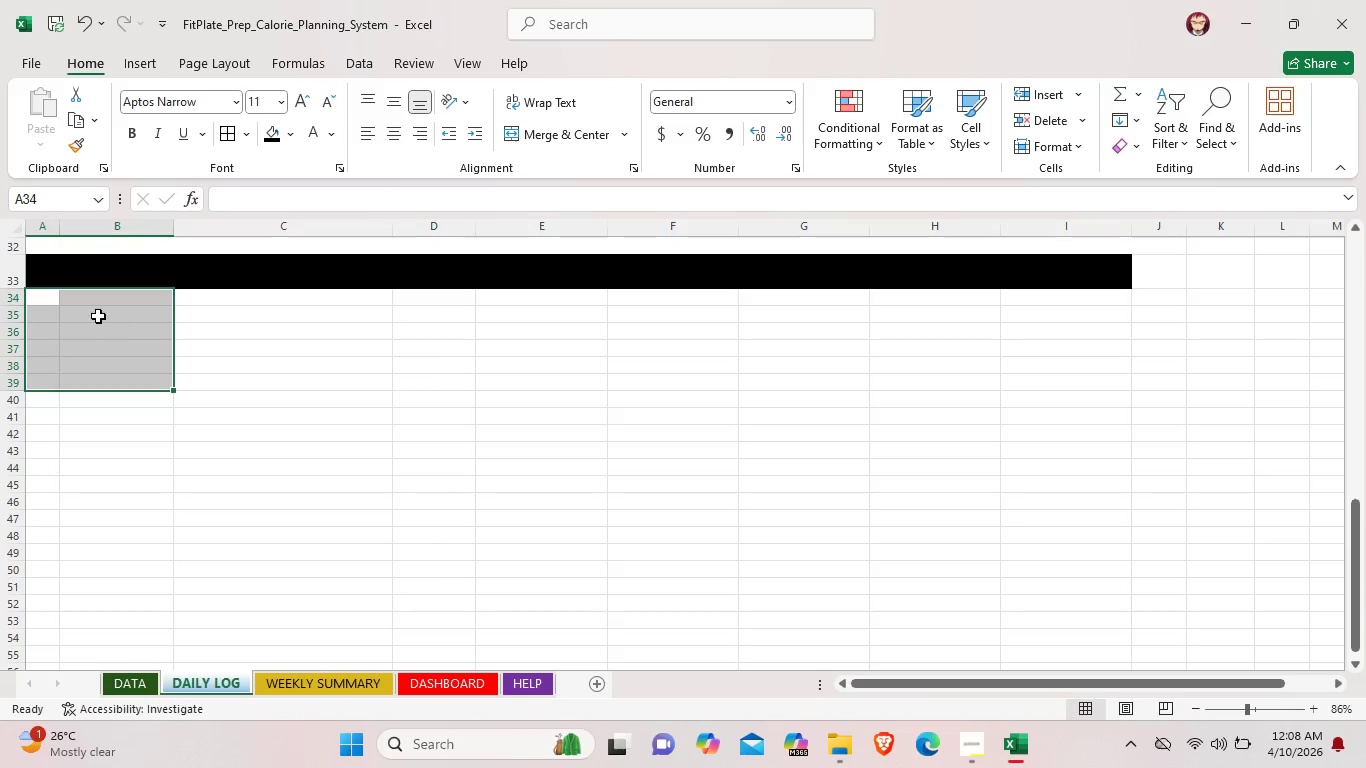 
left_click([92, 316])
 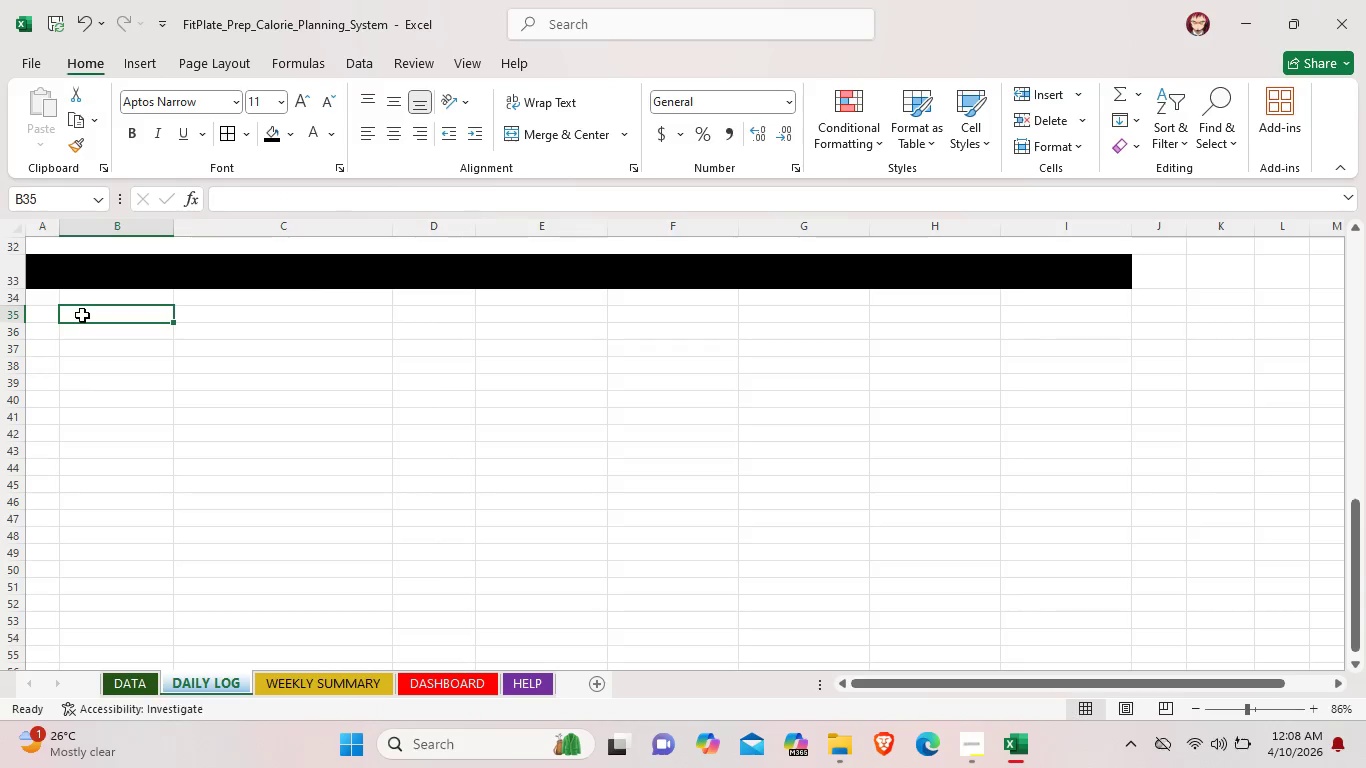 
double_click([82, 315])
 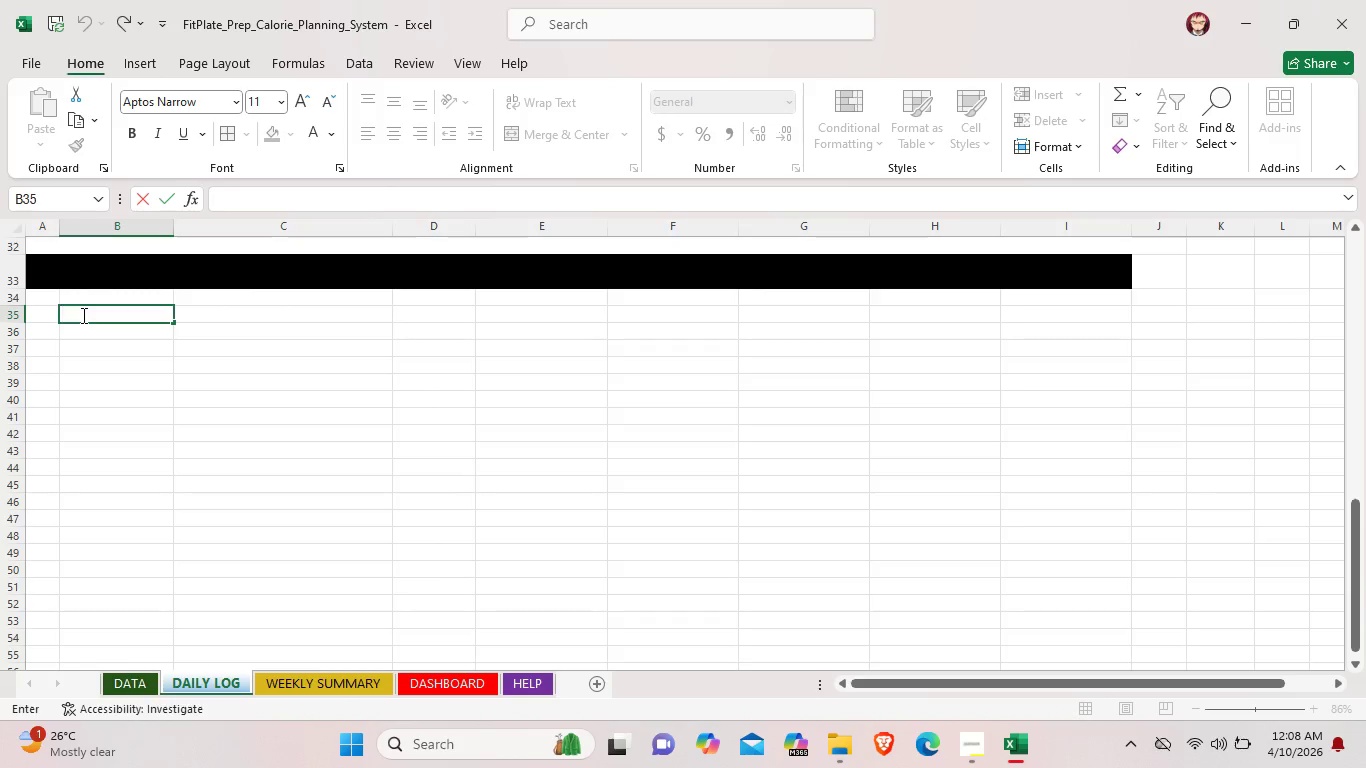 
wait(6.17)
 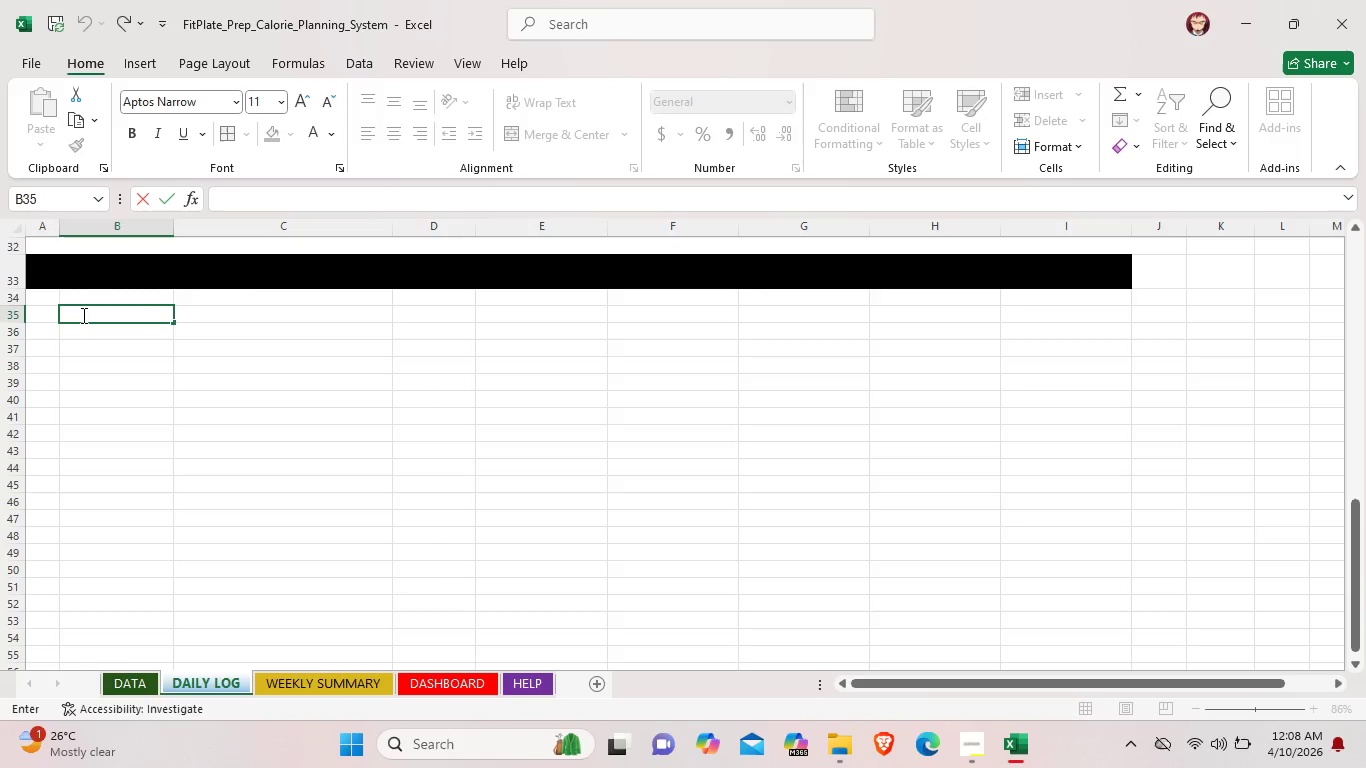 
scroll: coordinate [821, 520], scroll_direction: up, amount: 8.0
 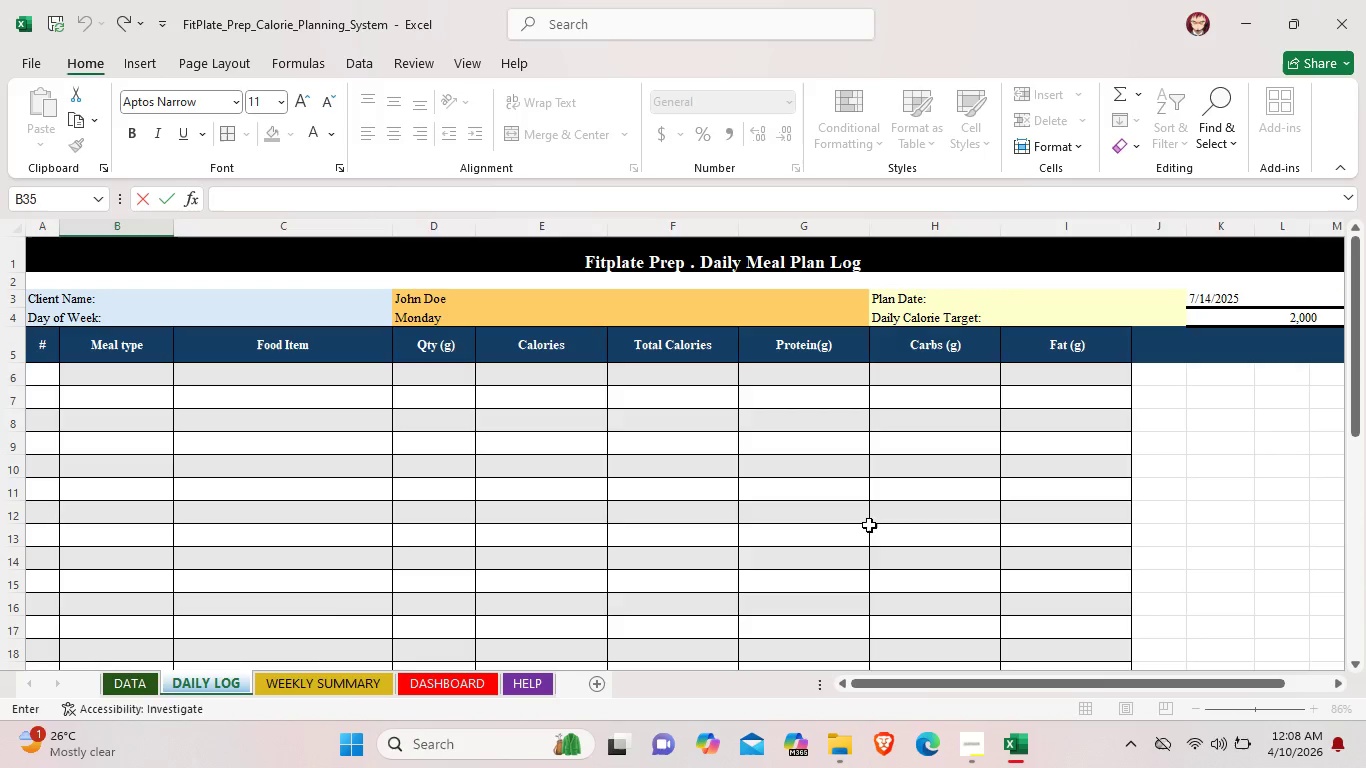 
wait(9.11)
 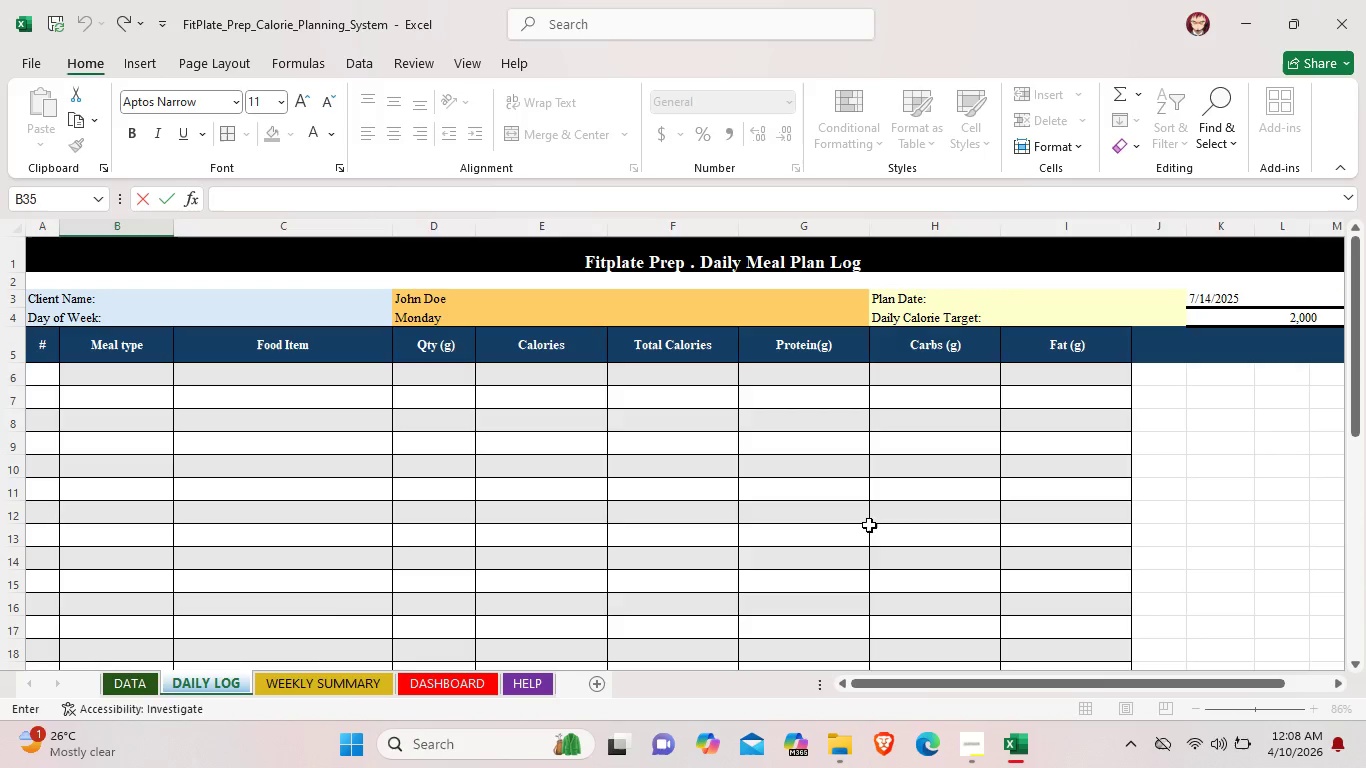 
double_click([39, 367])
 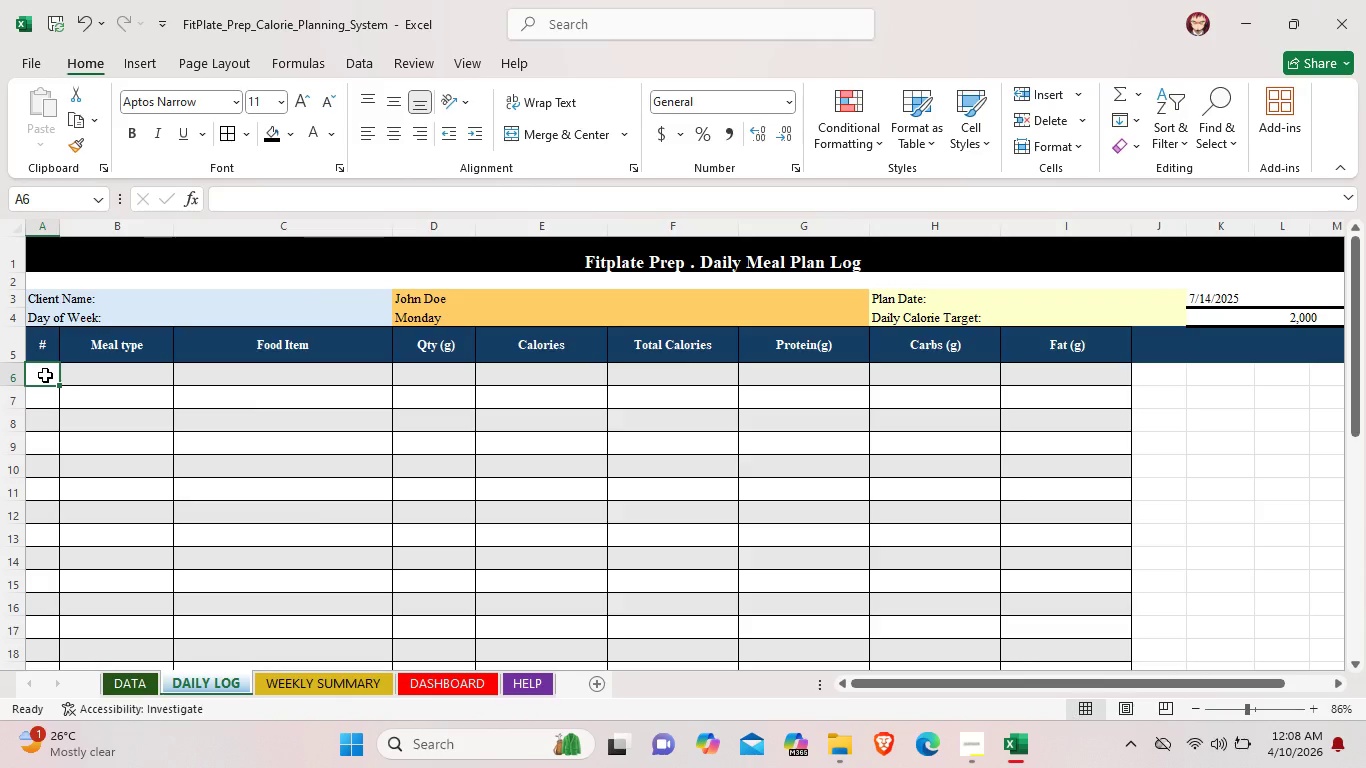 
key(1)
 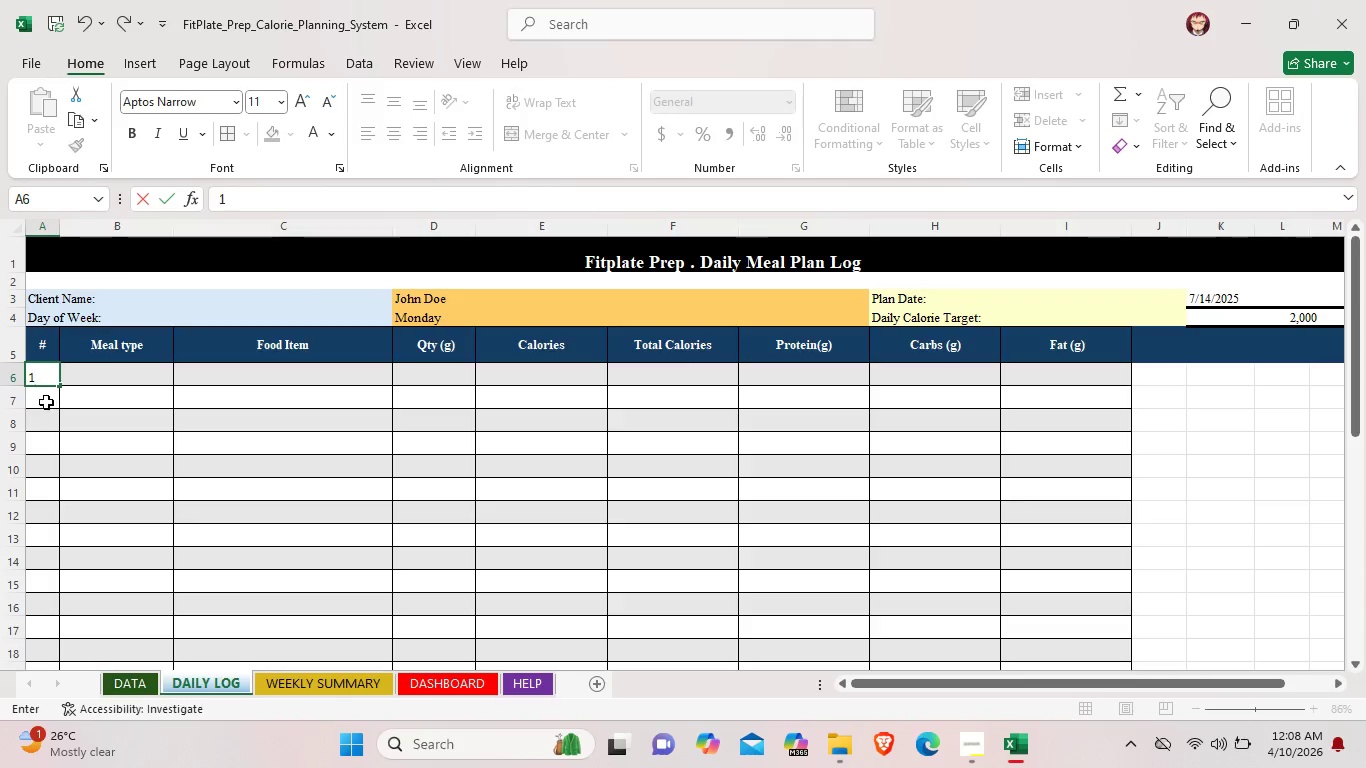 
left_click([46, 402])
 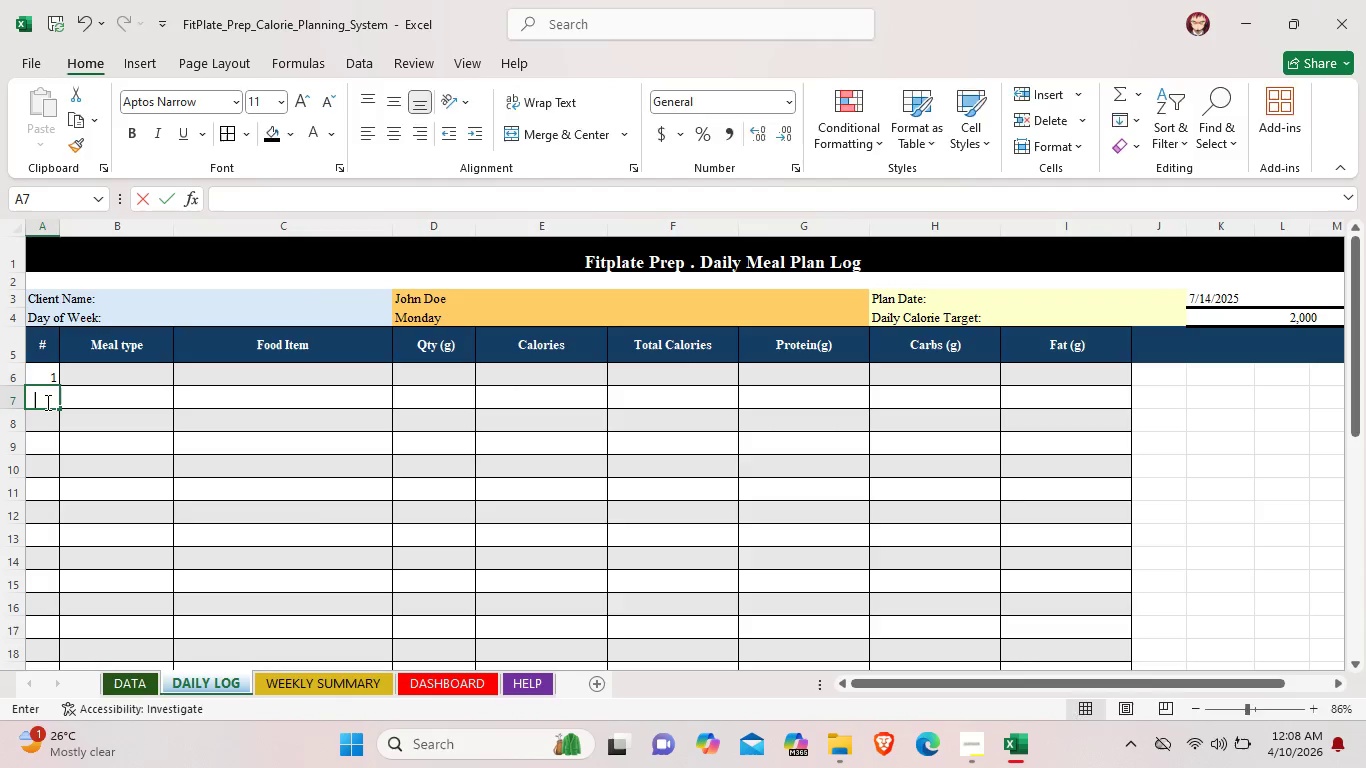 
key(2)
 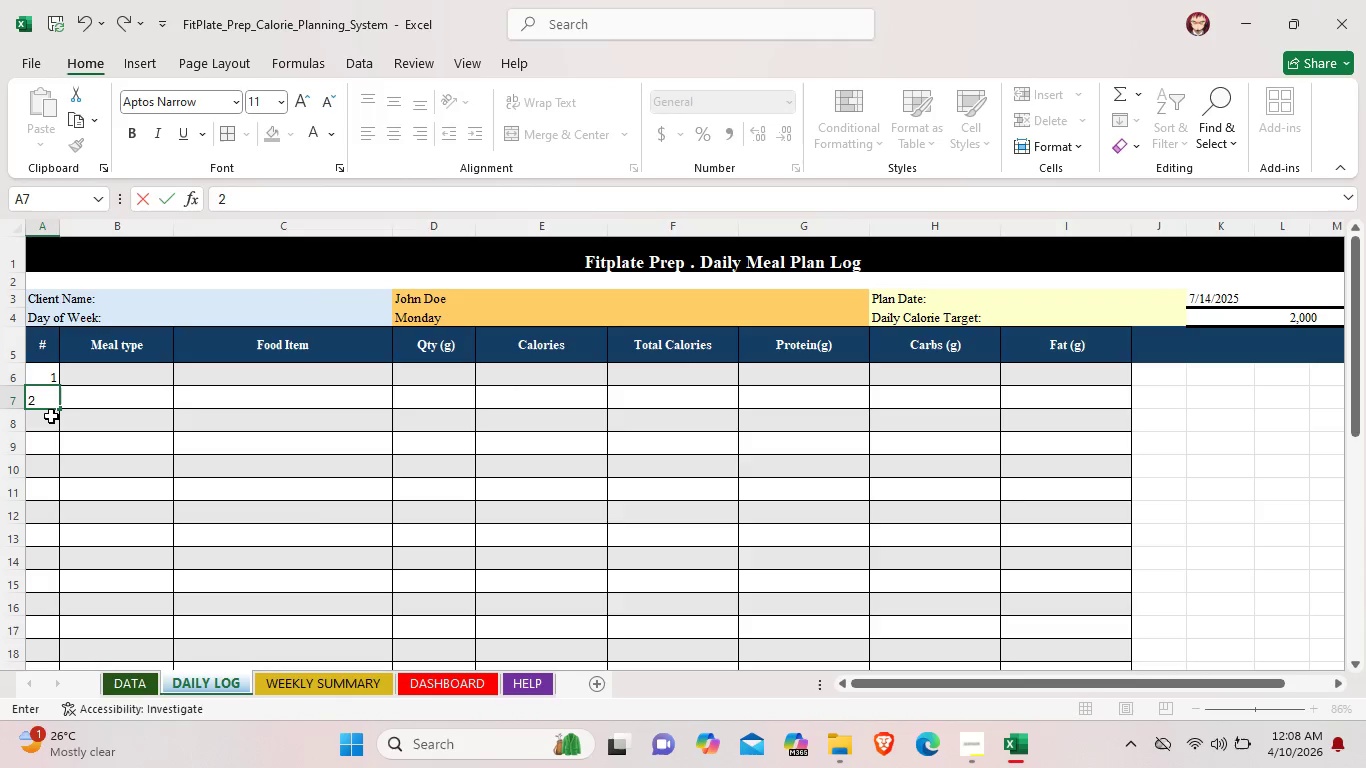 
left_click([51, 416])
 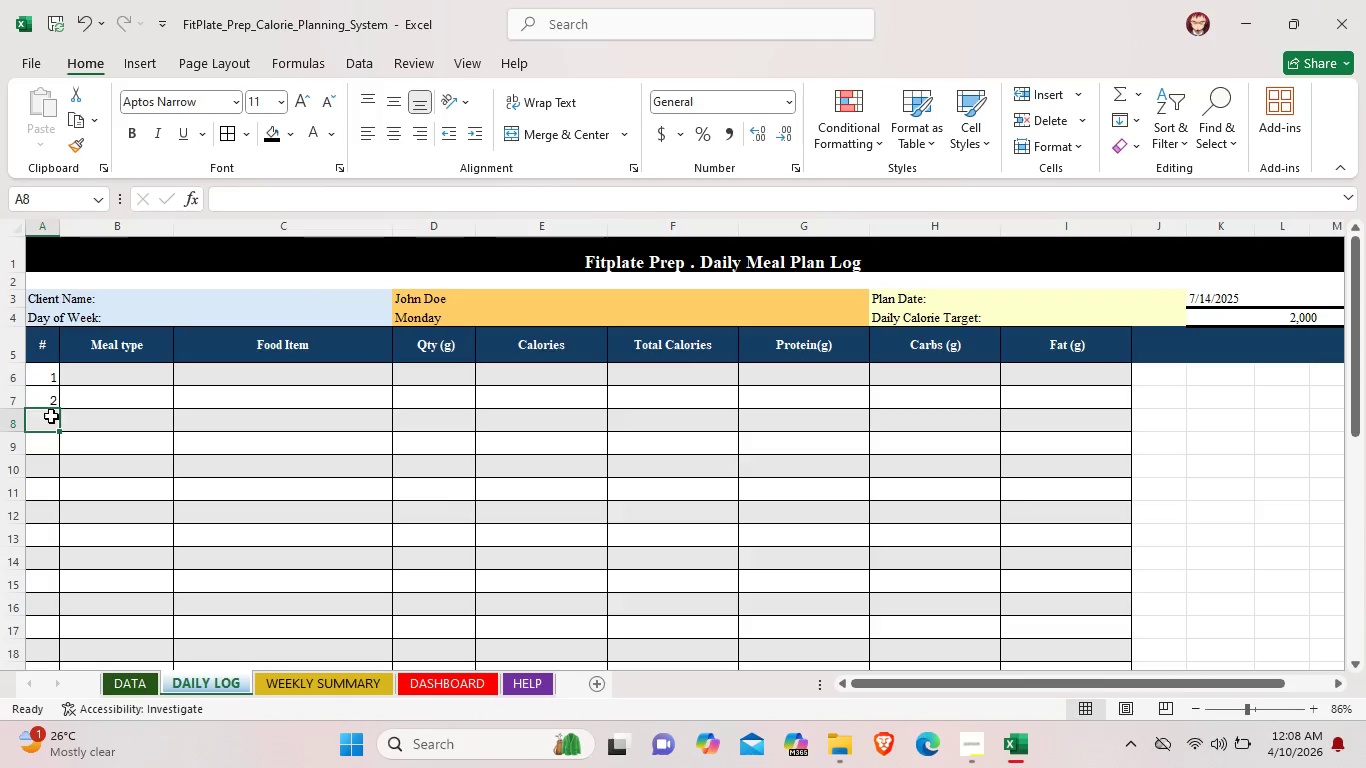 
key(3)
 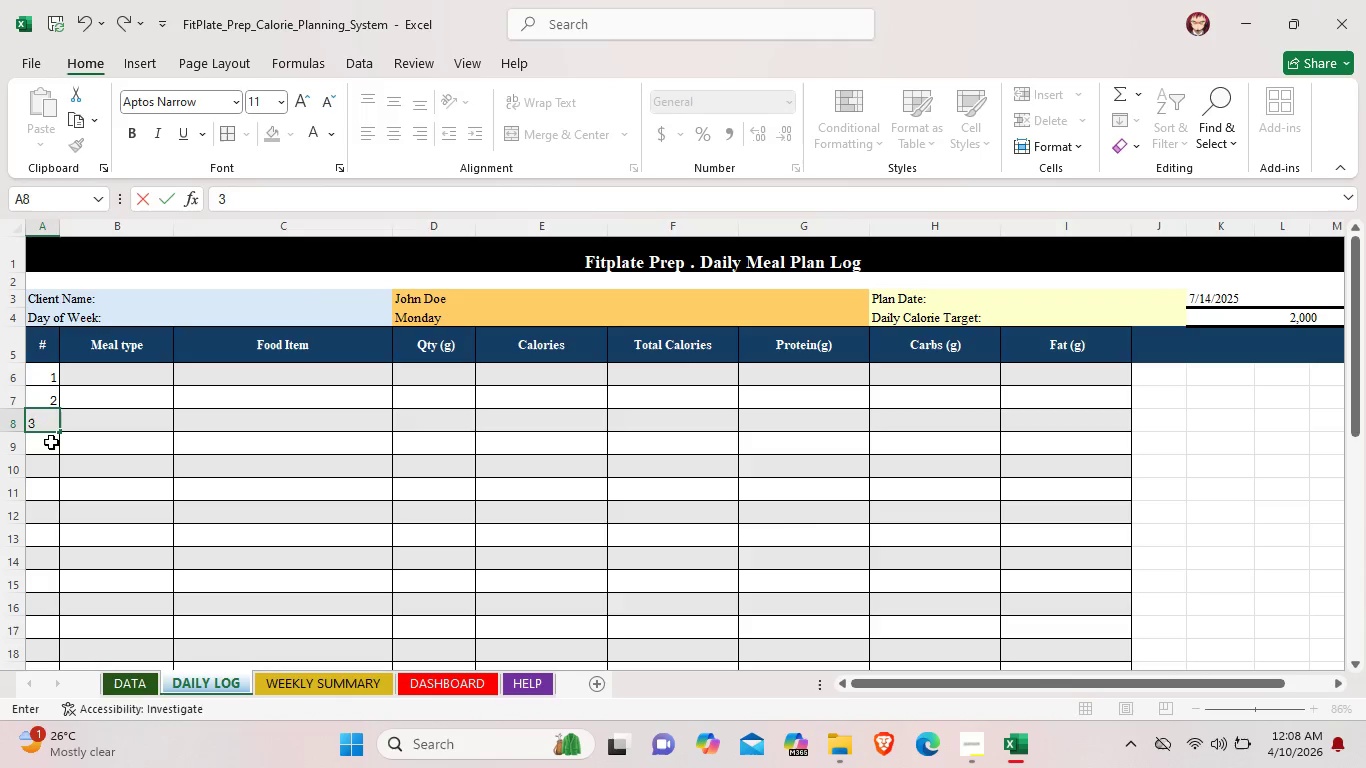 
left_click([51, 442])
 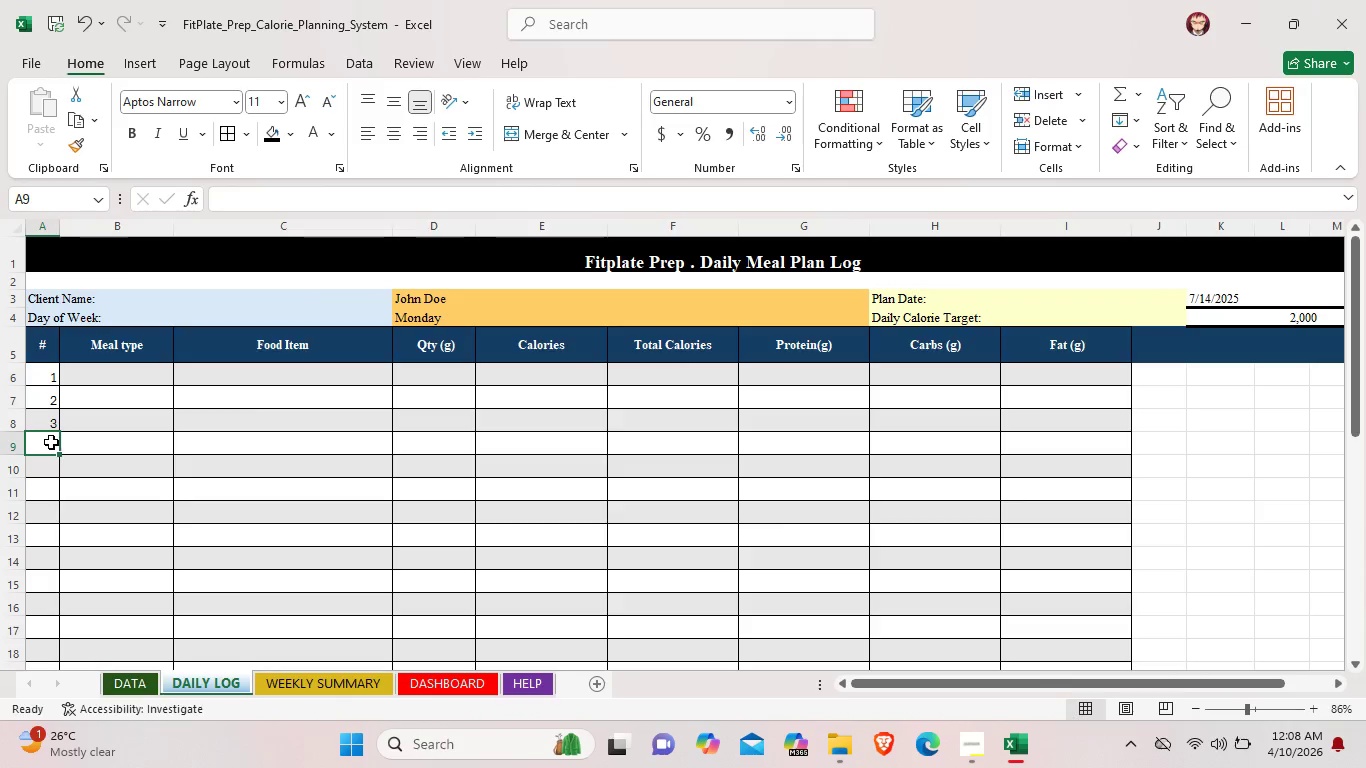 
key(4)
 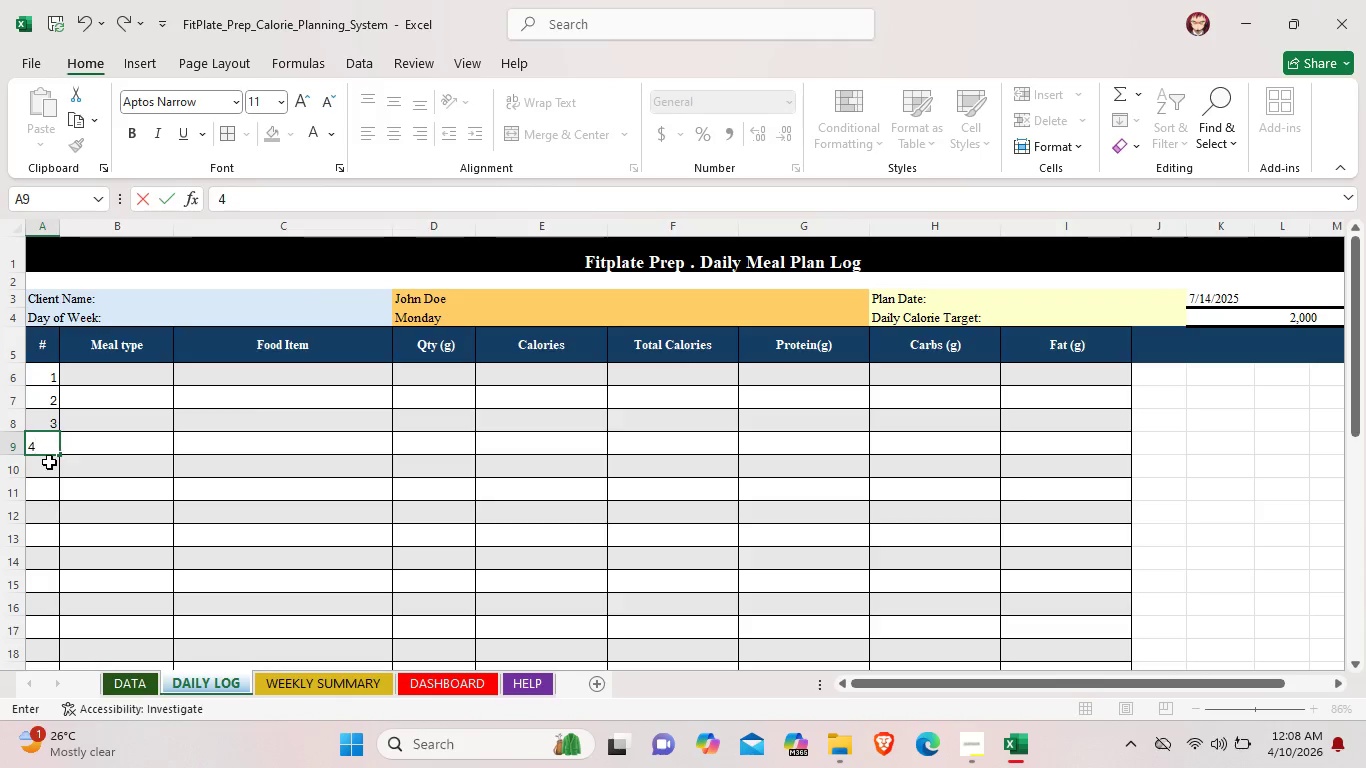 
left_click([49, 463])
 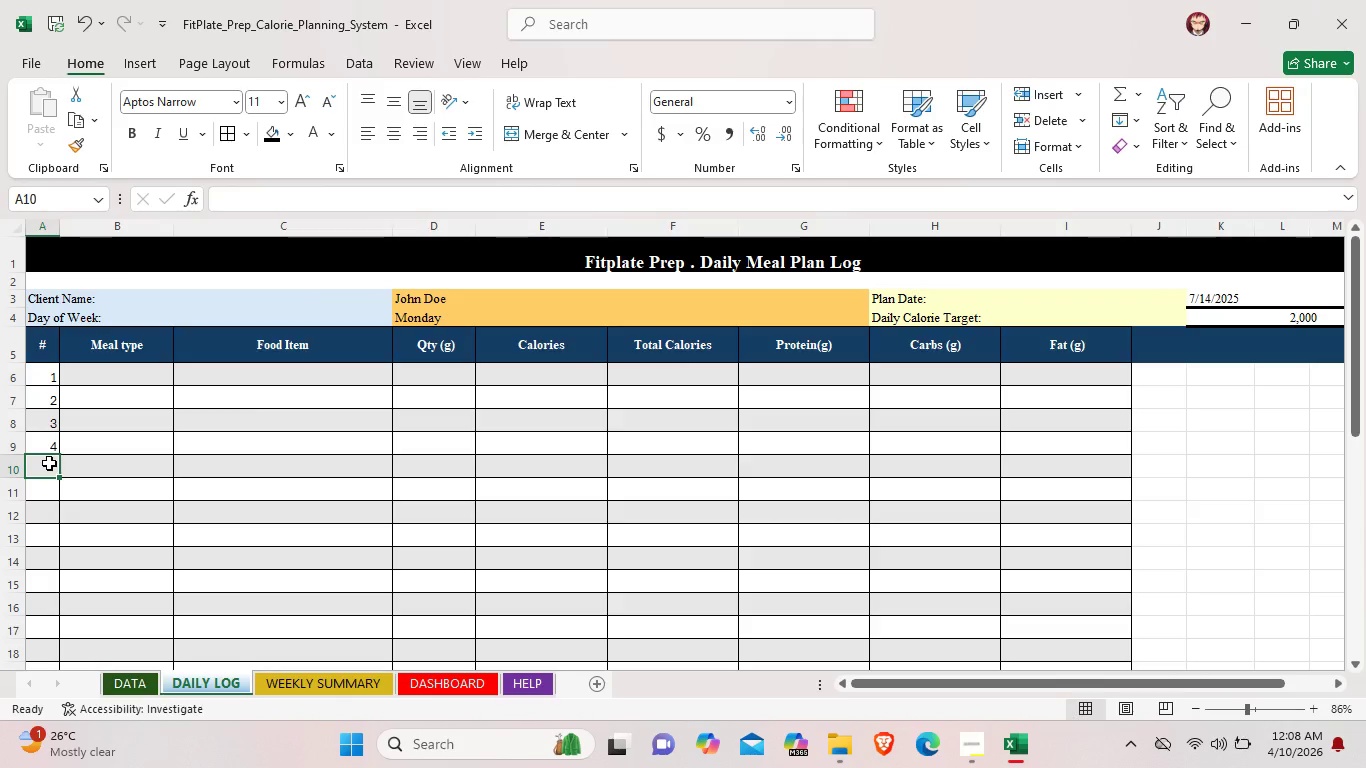 
key(5)
 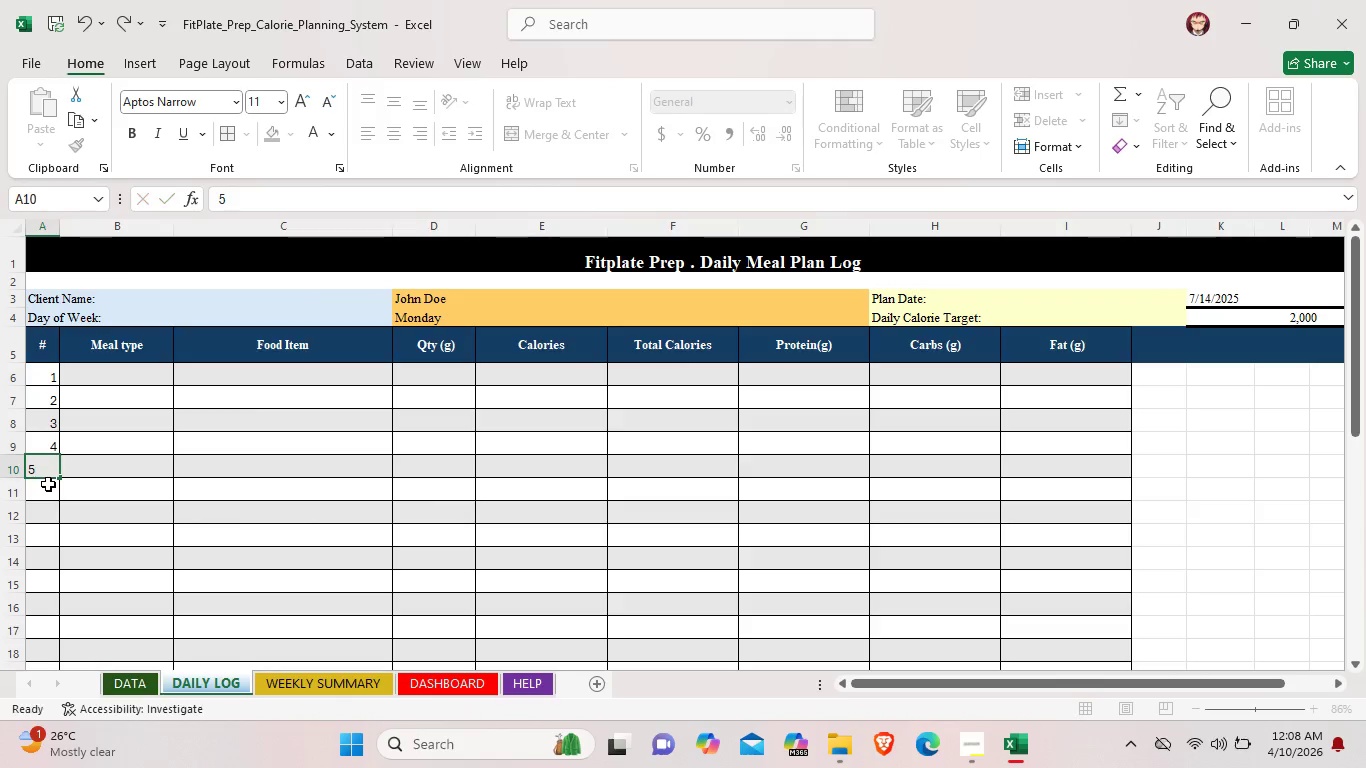 
left_click([48, 484])
 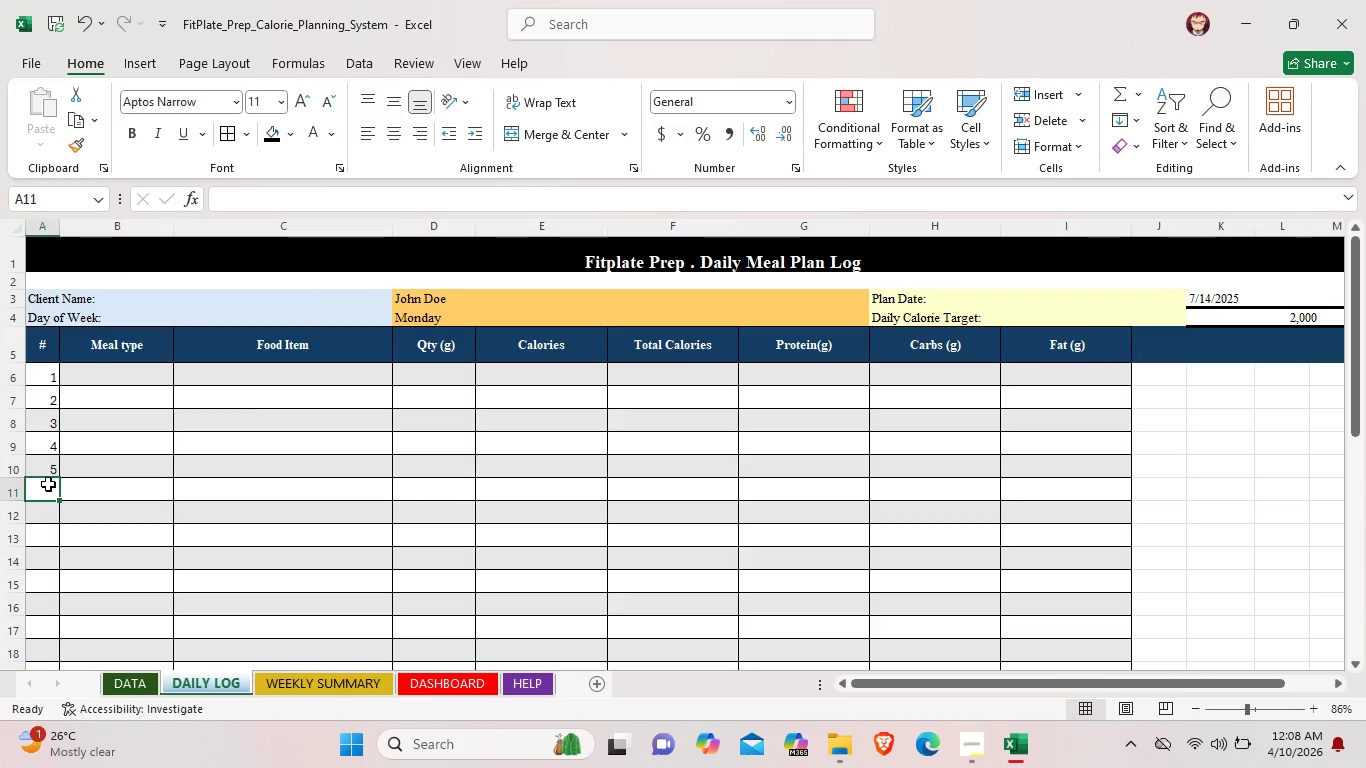 
key(6)
 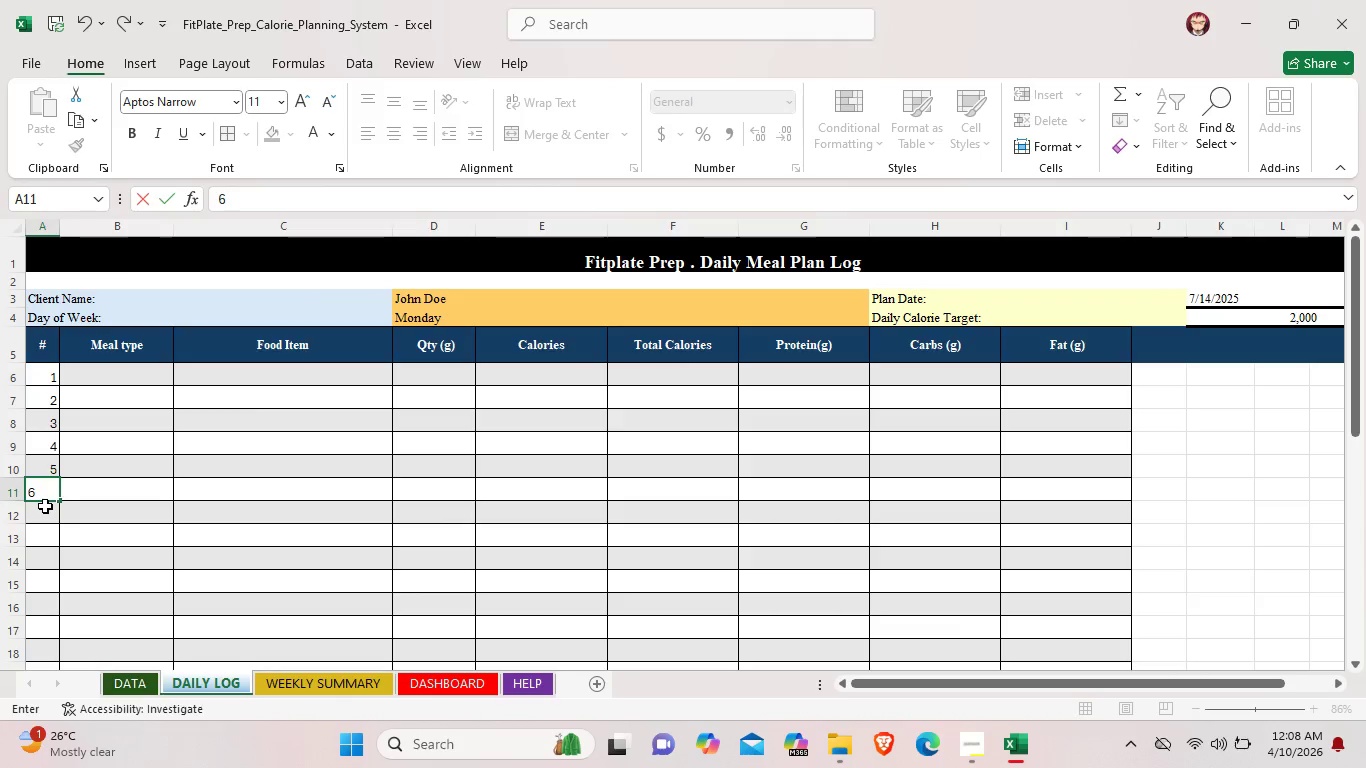 
left_click([45, 506])
 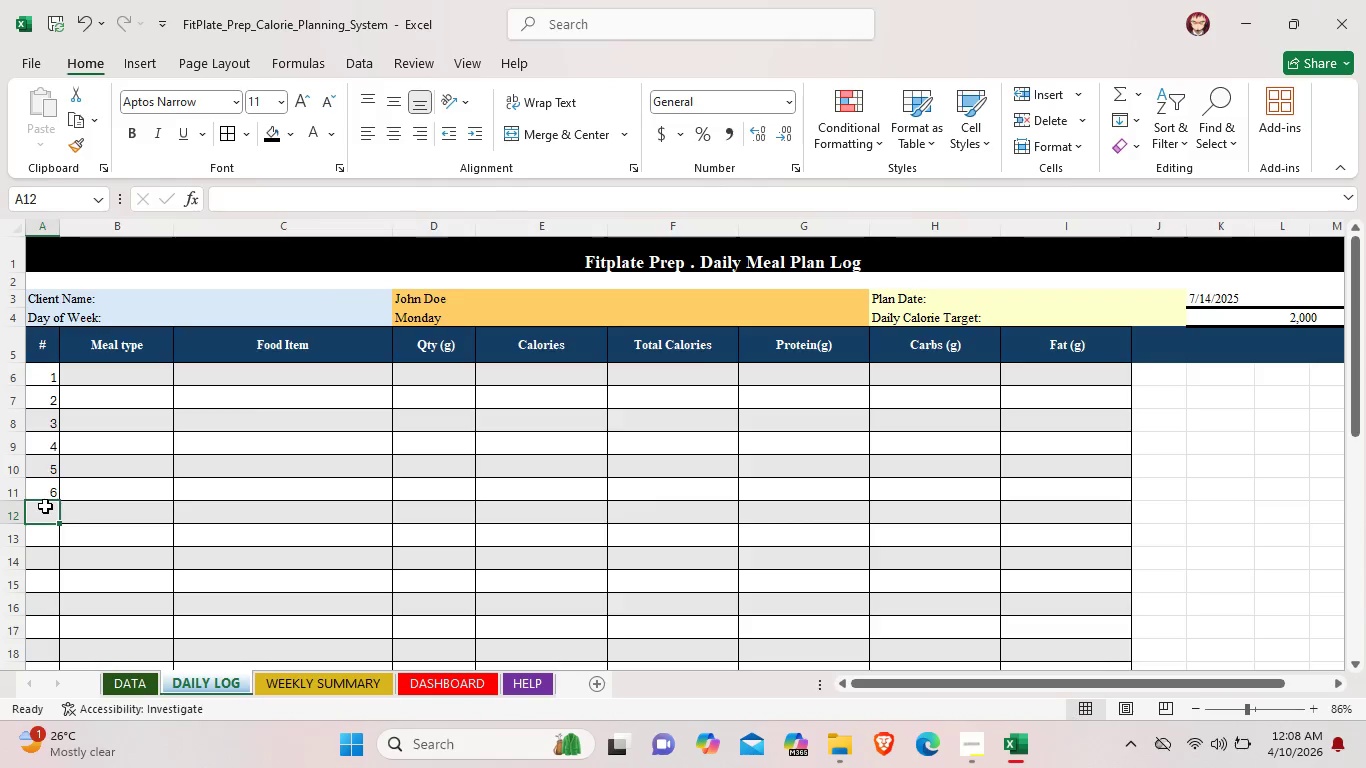 
key(7)
 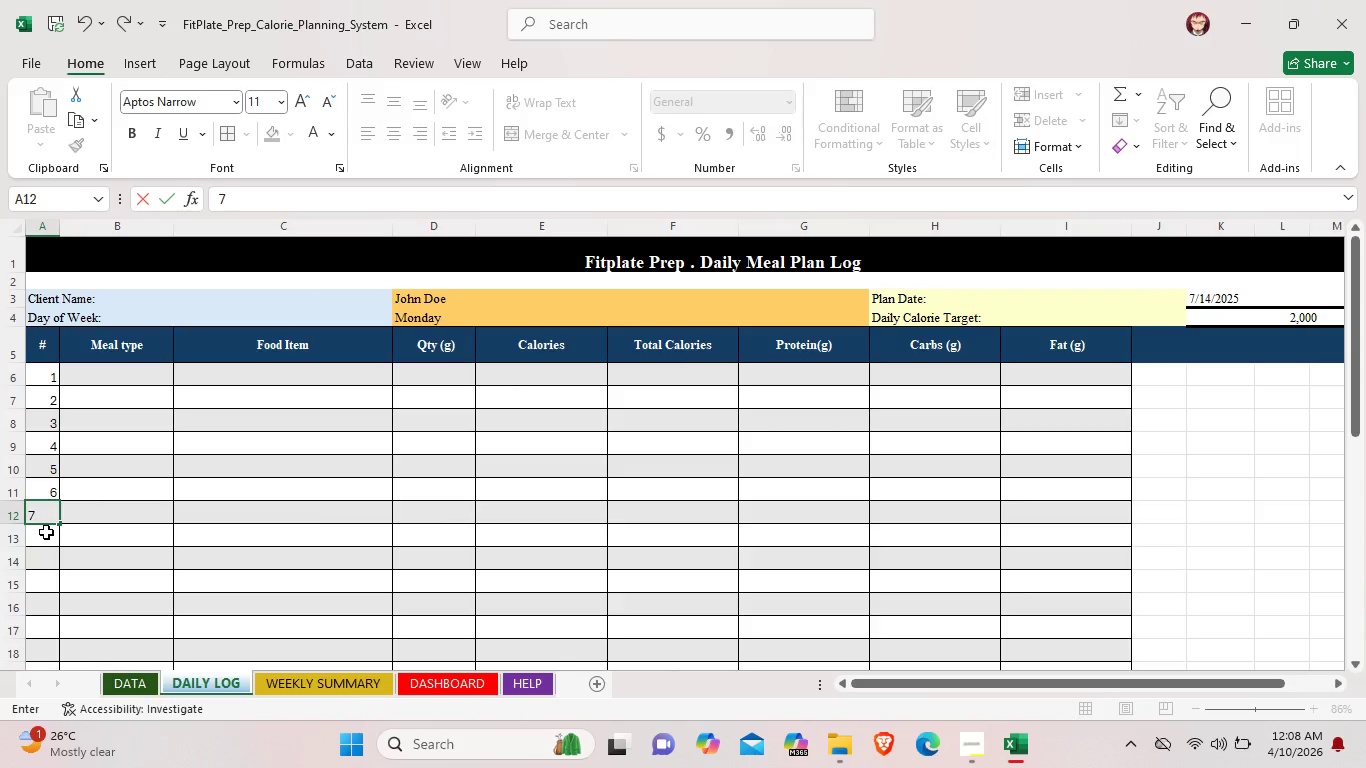 
left_click([46, 532])
 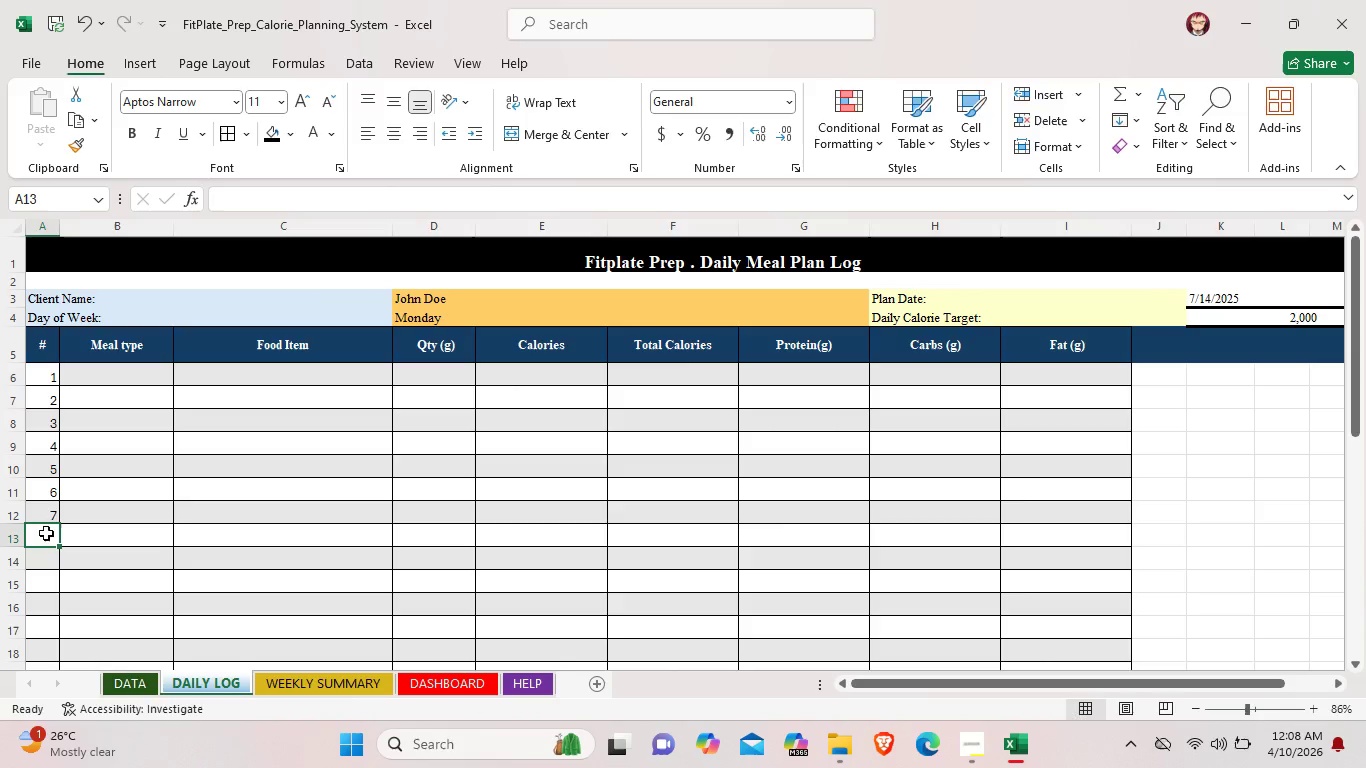 
key(8)
 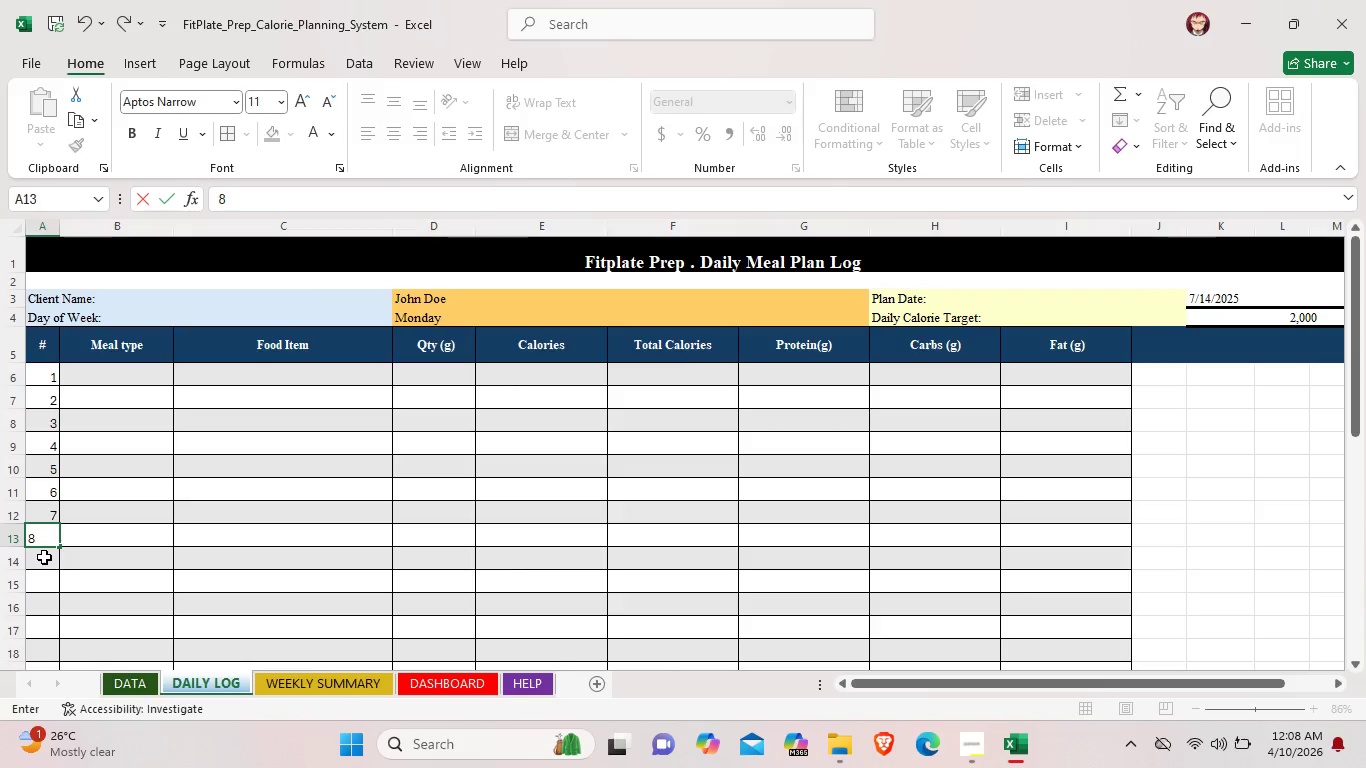 
left_click([44, 557])
 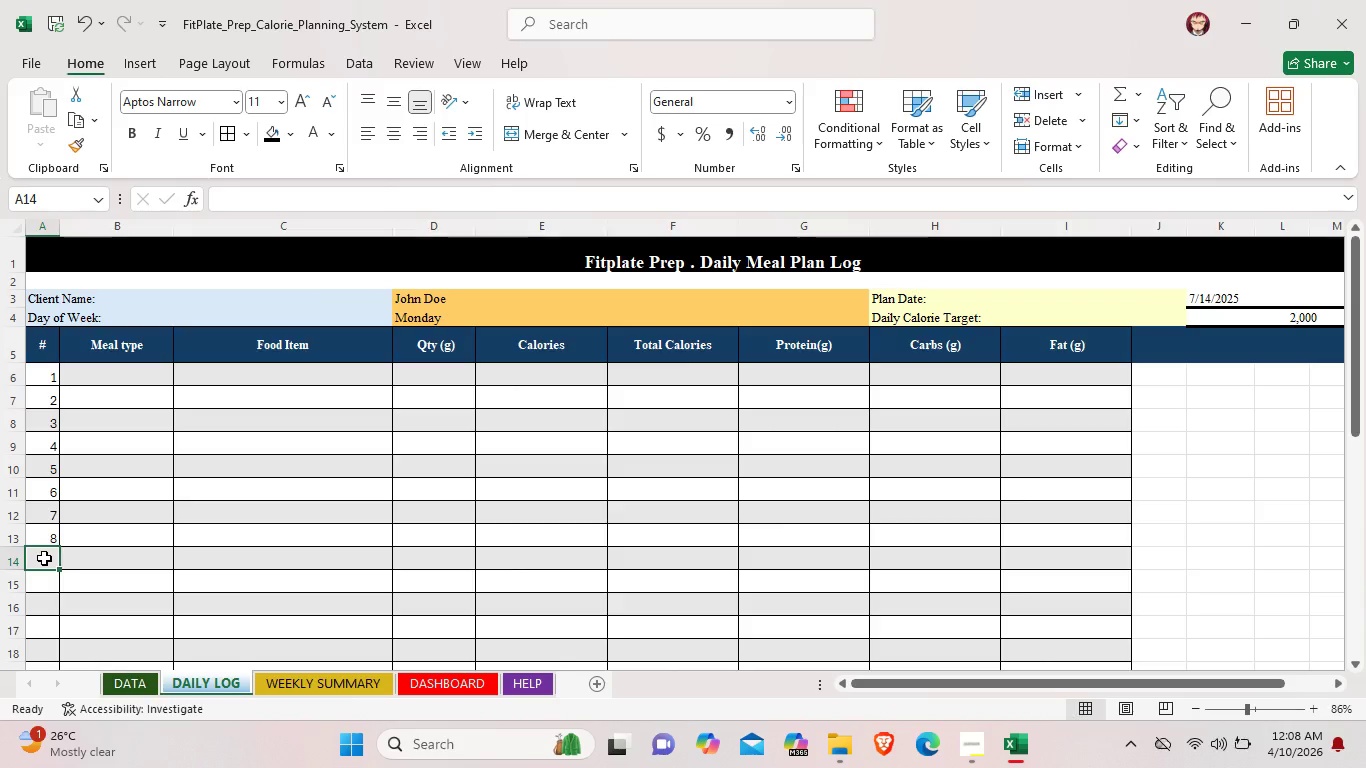 
key(9)
 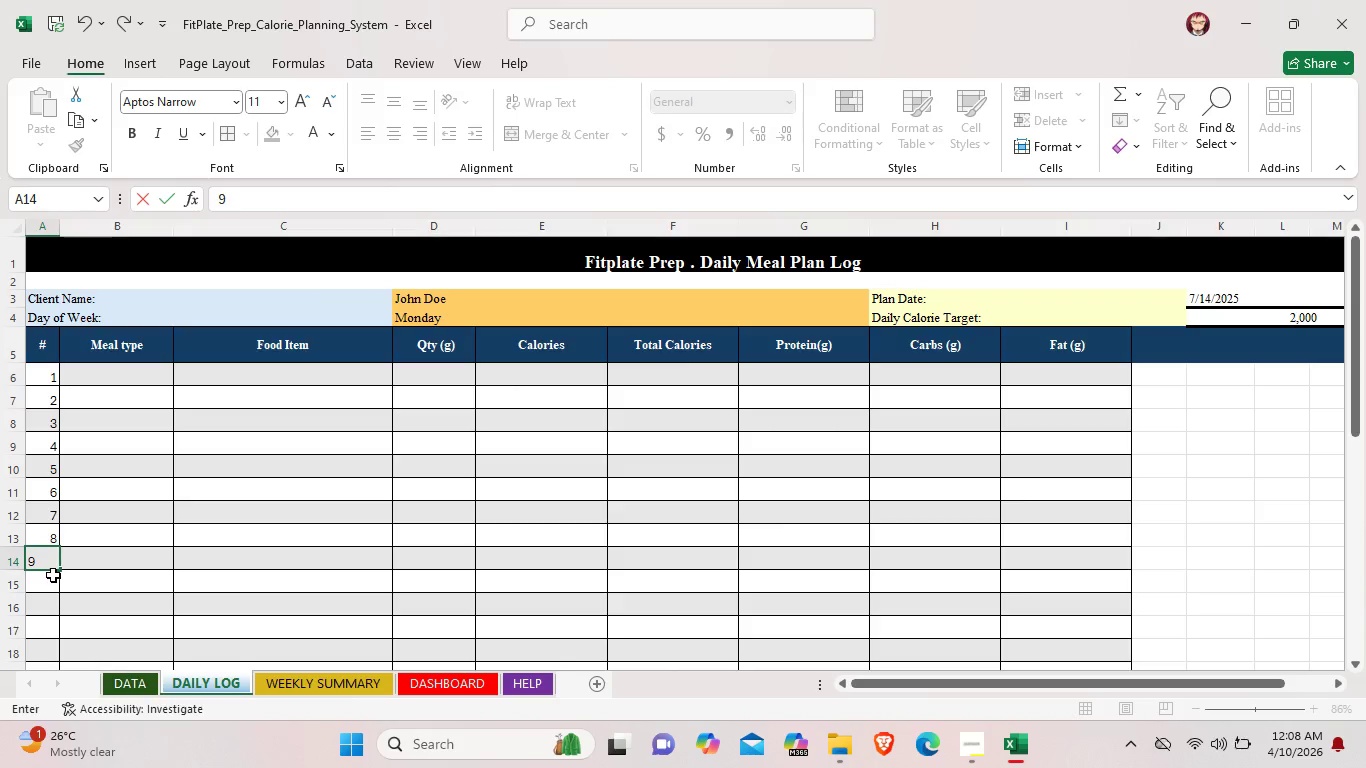 
left_click([53, 575])
 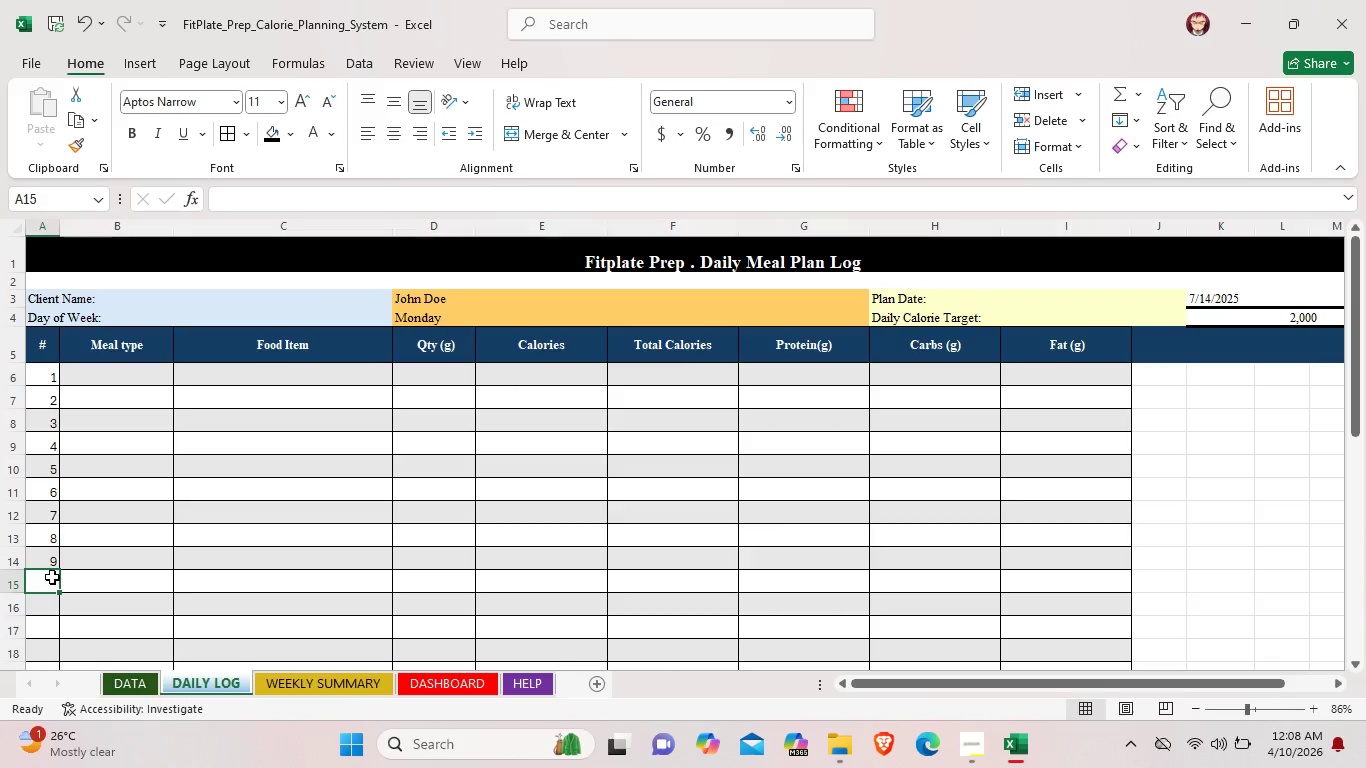 
type(10)
 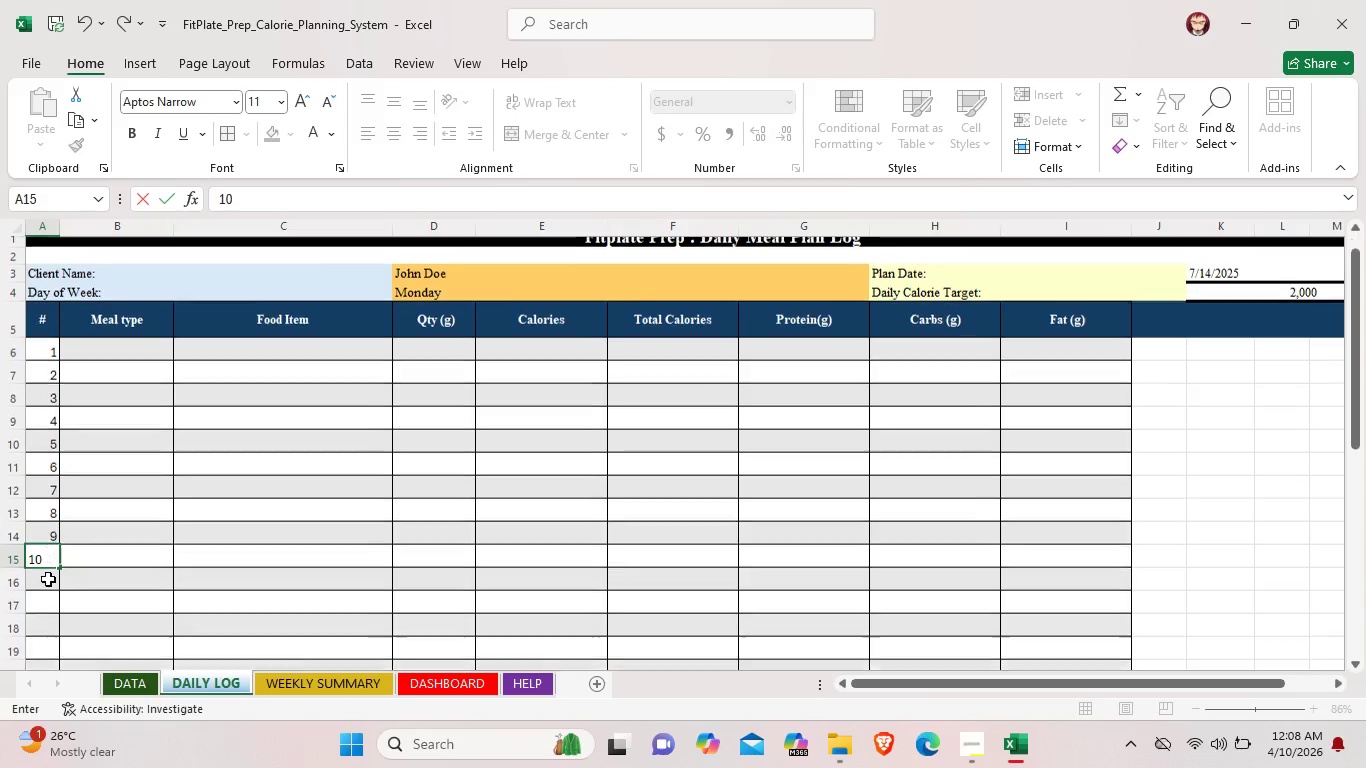 
scroll: coordinate [48, 579], scroll_direction: down, amount: 2.0
 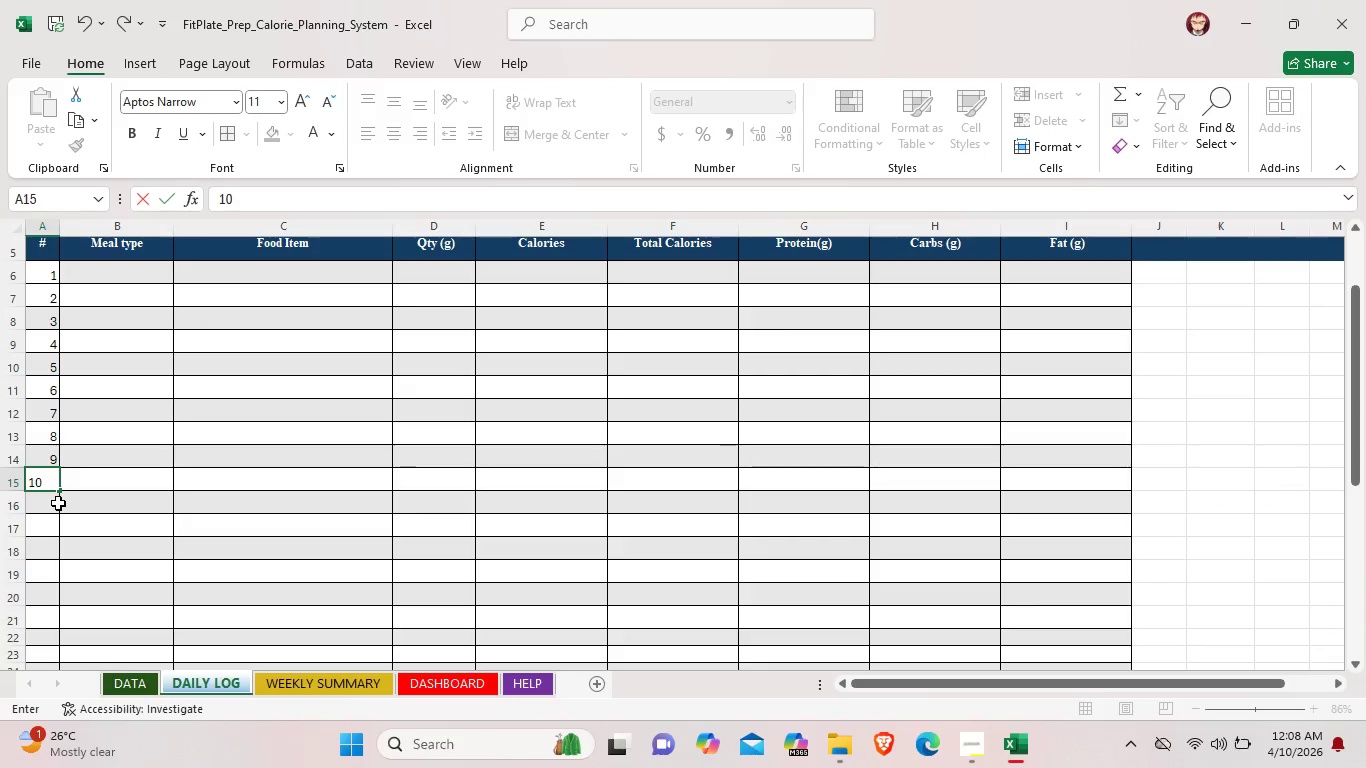 
left_click([58, 503])
 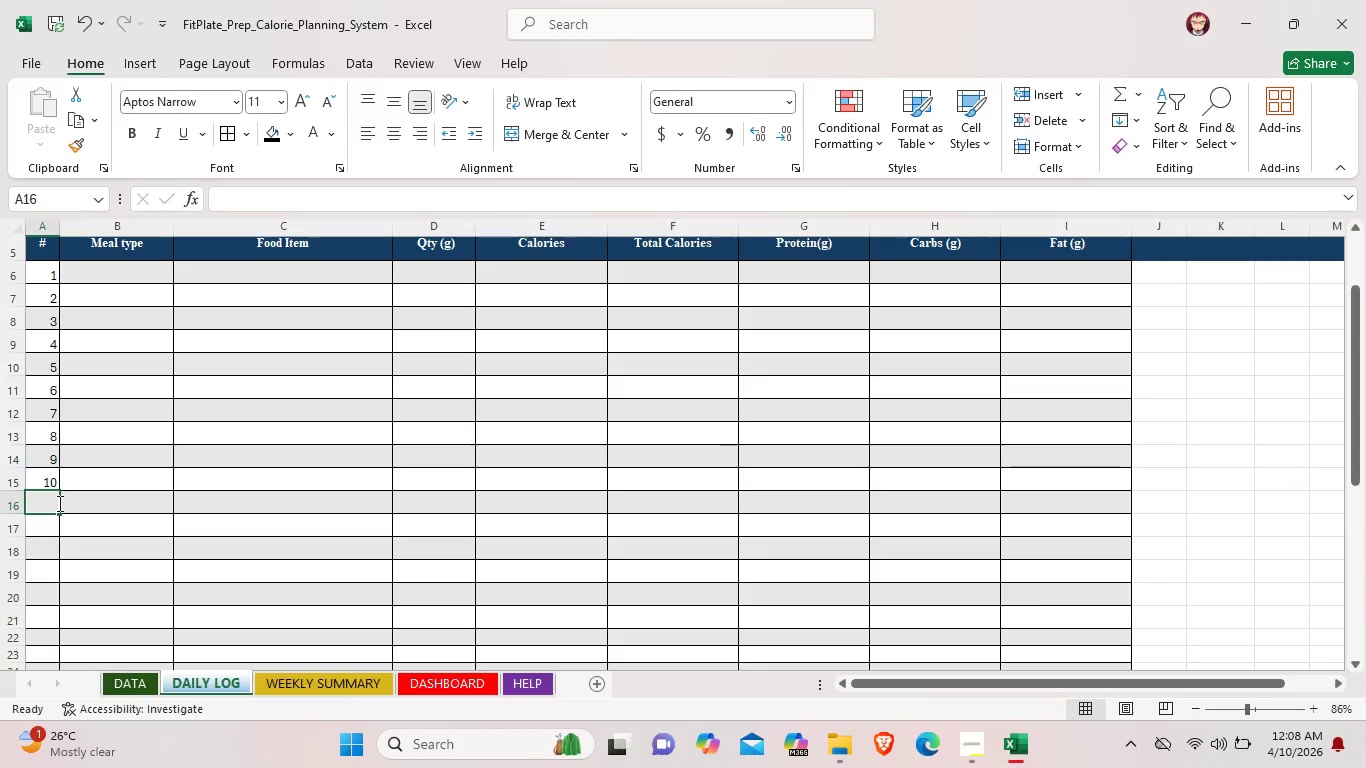 
type(11)
 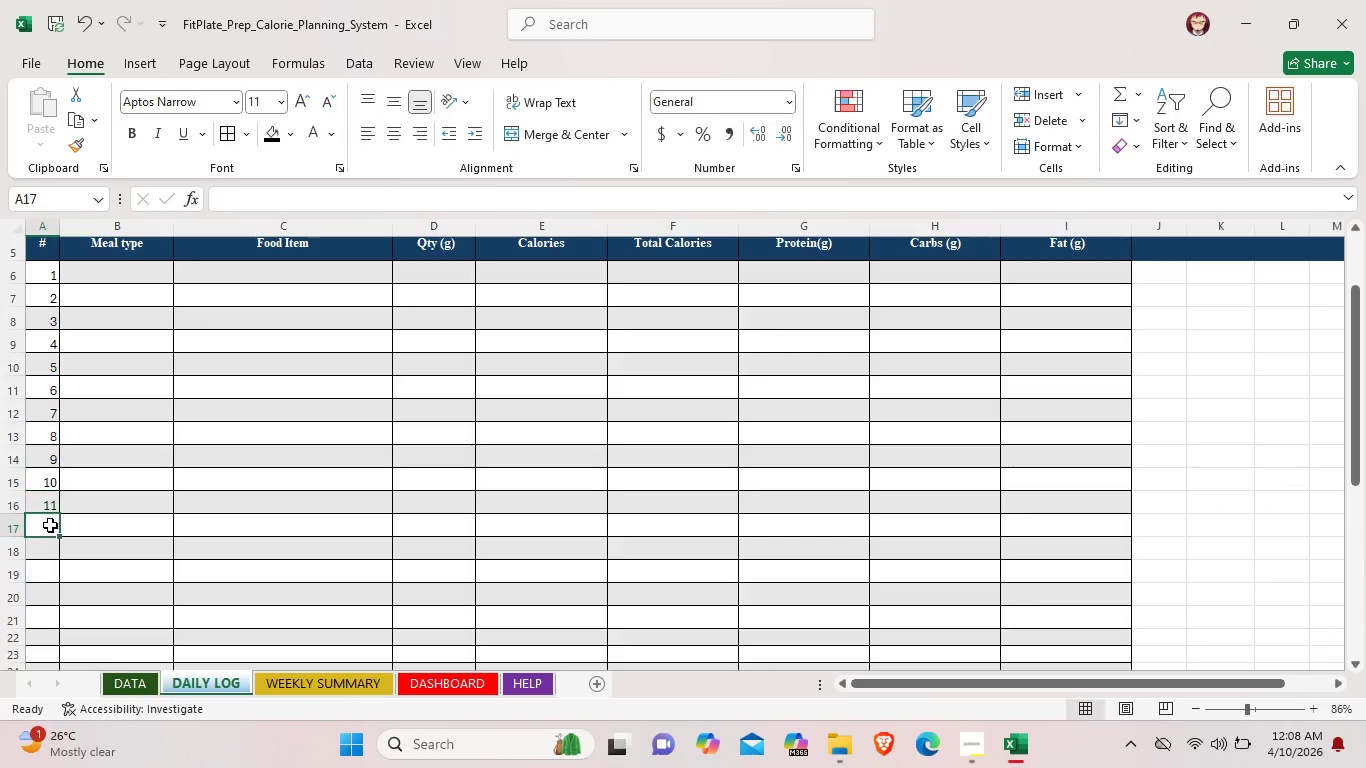 
type(12)
 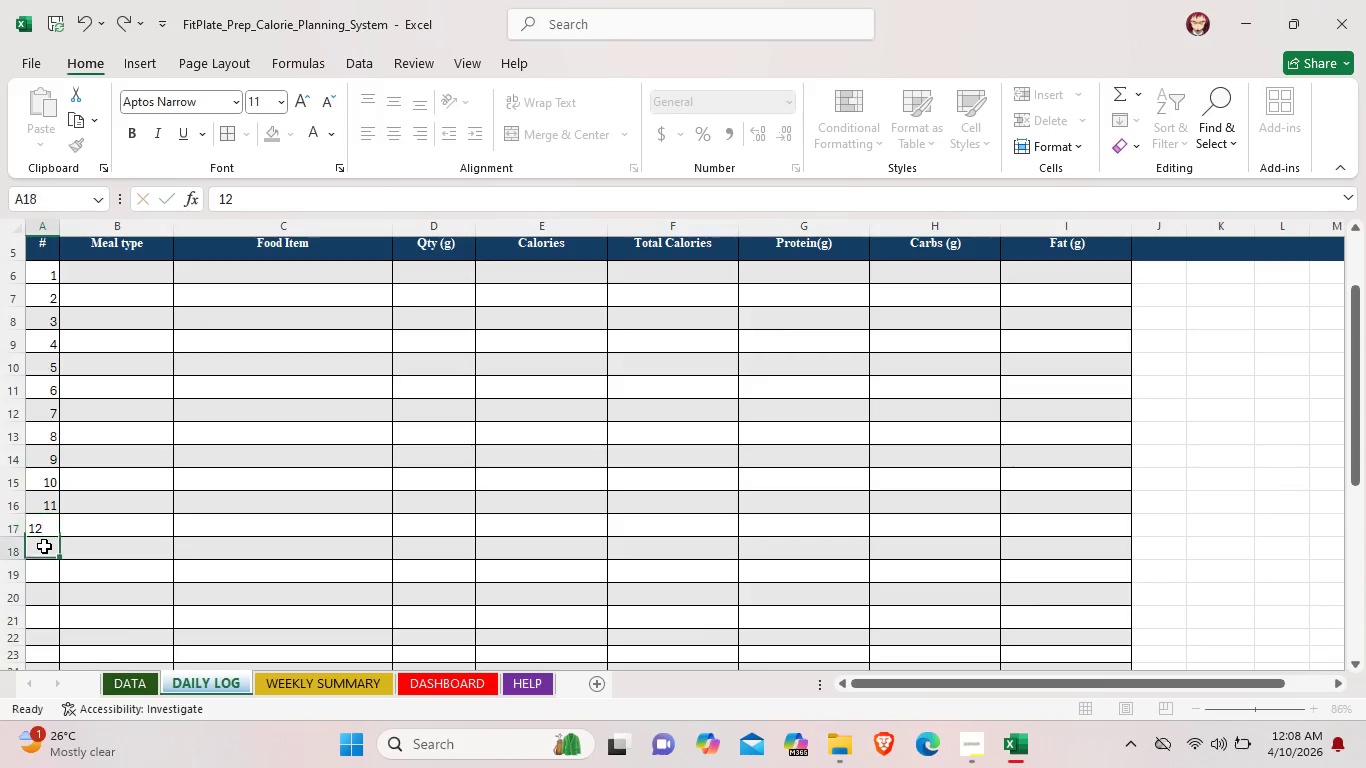 
left_click([44, 546])
 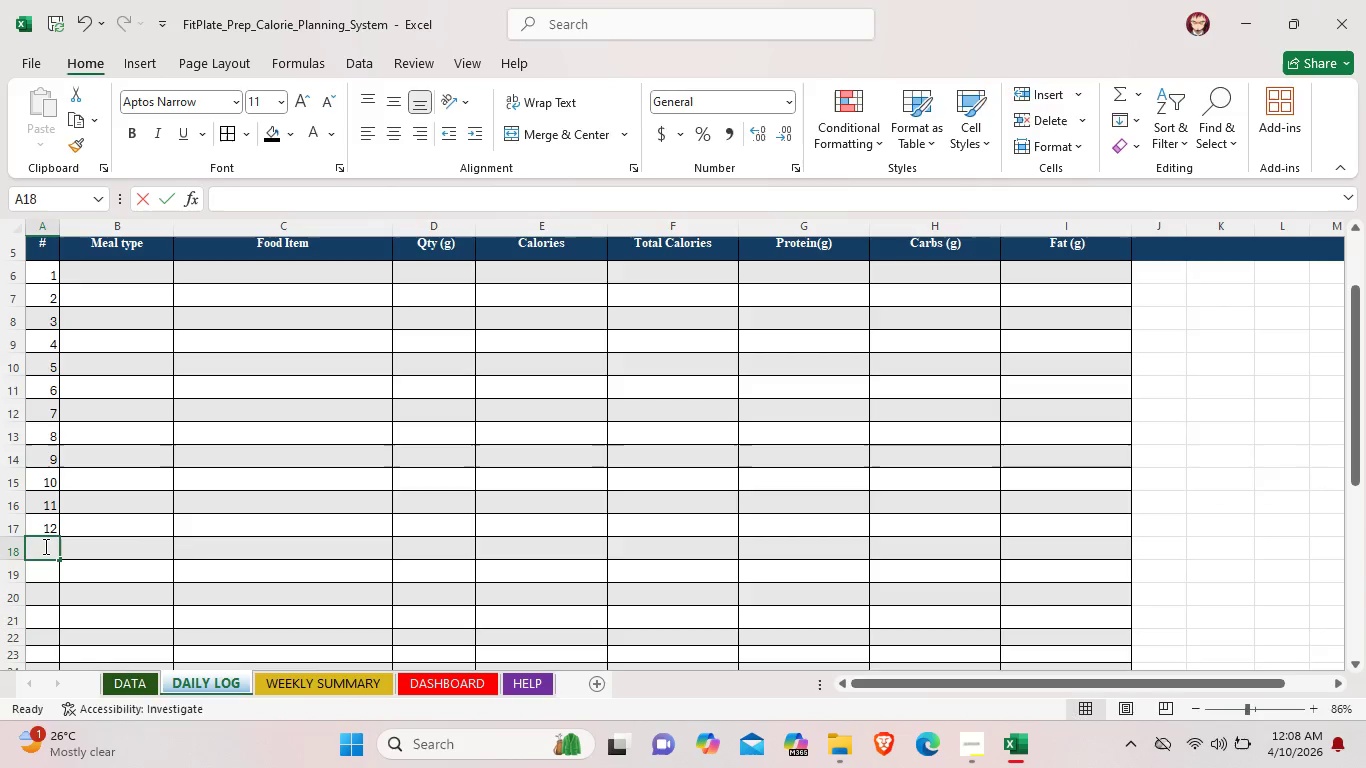 
type(13)
 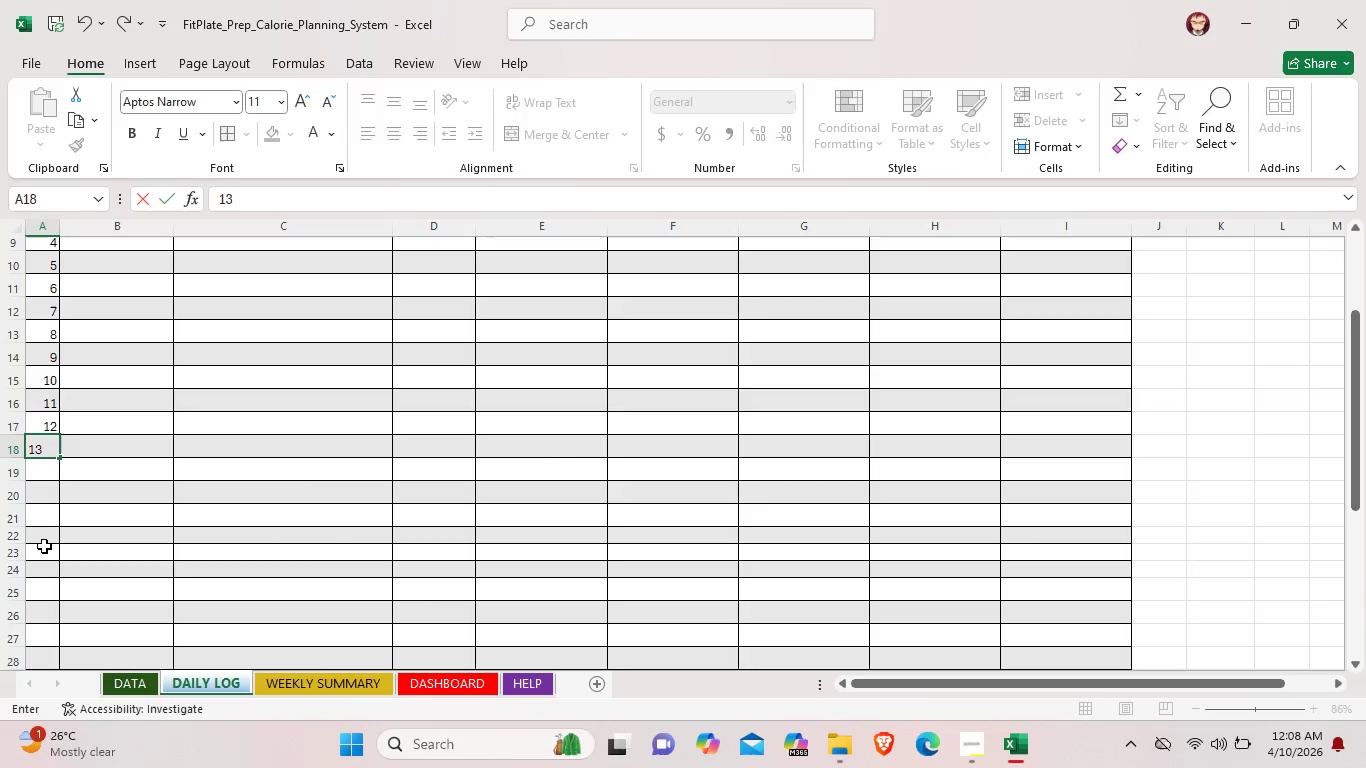 
scroll: coordinate [44, 546], scroll_direction: down, amount: 2.0
 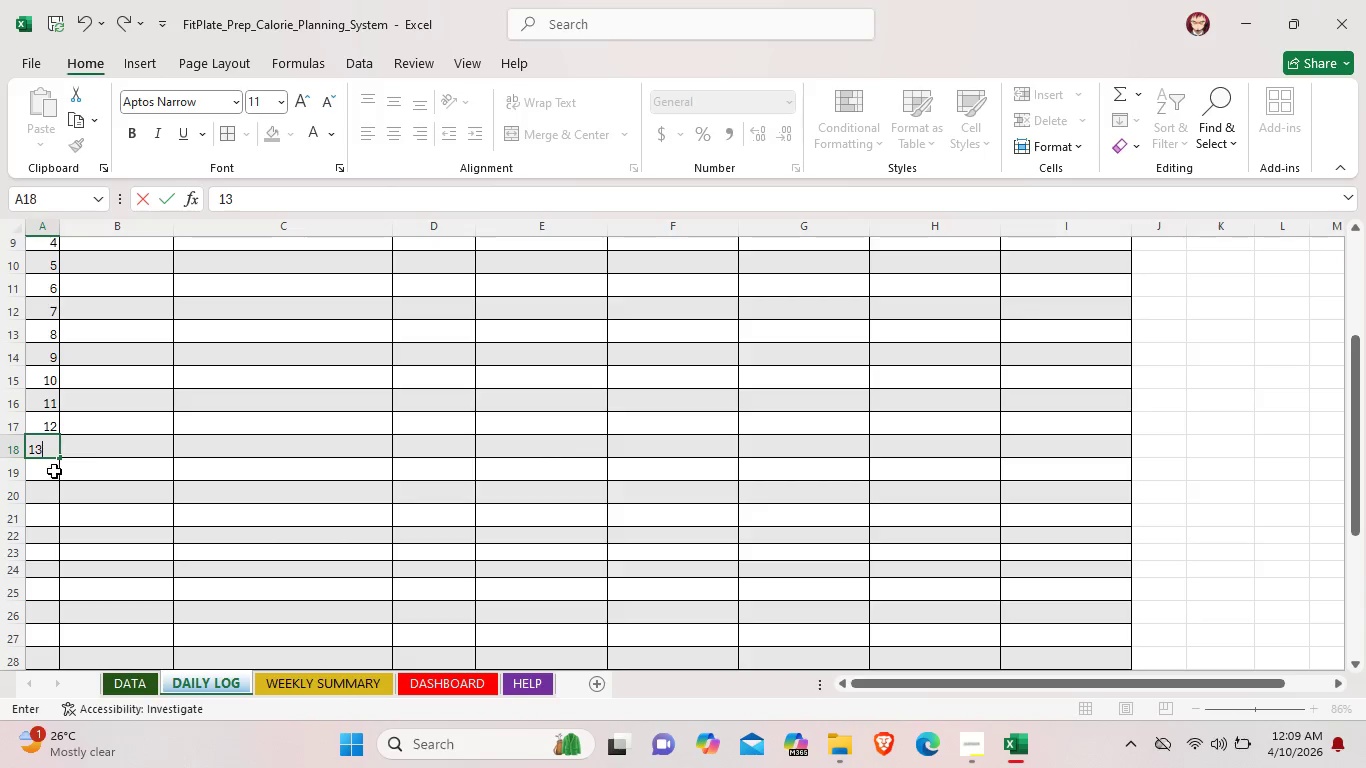 
left_click([53, 471])
 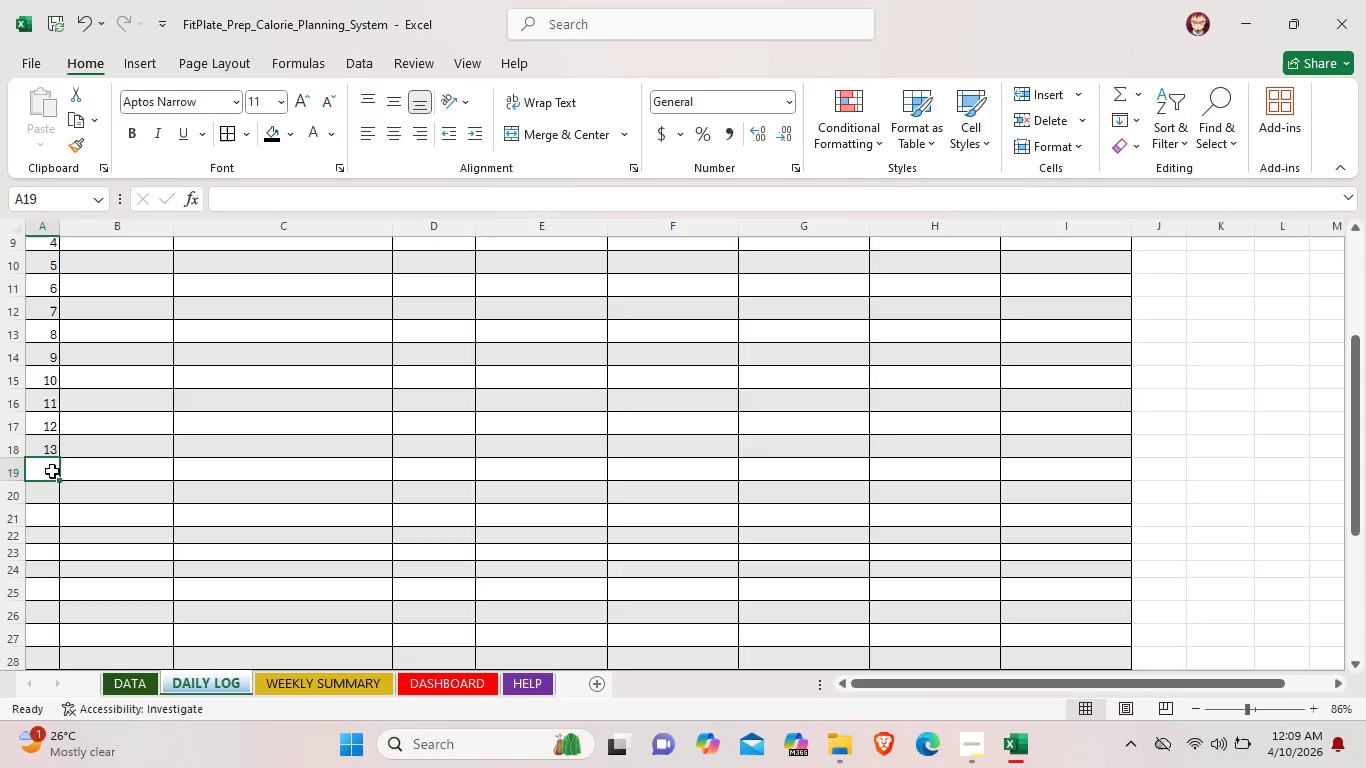 
type(14)
 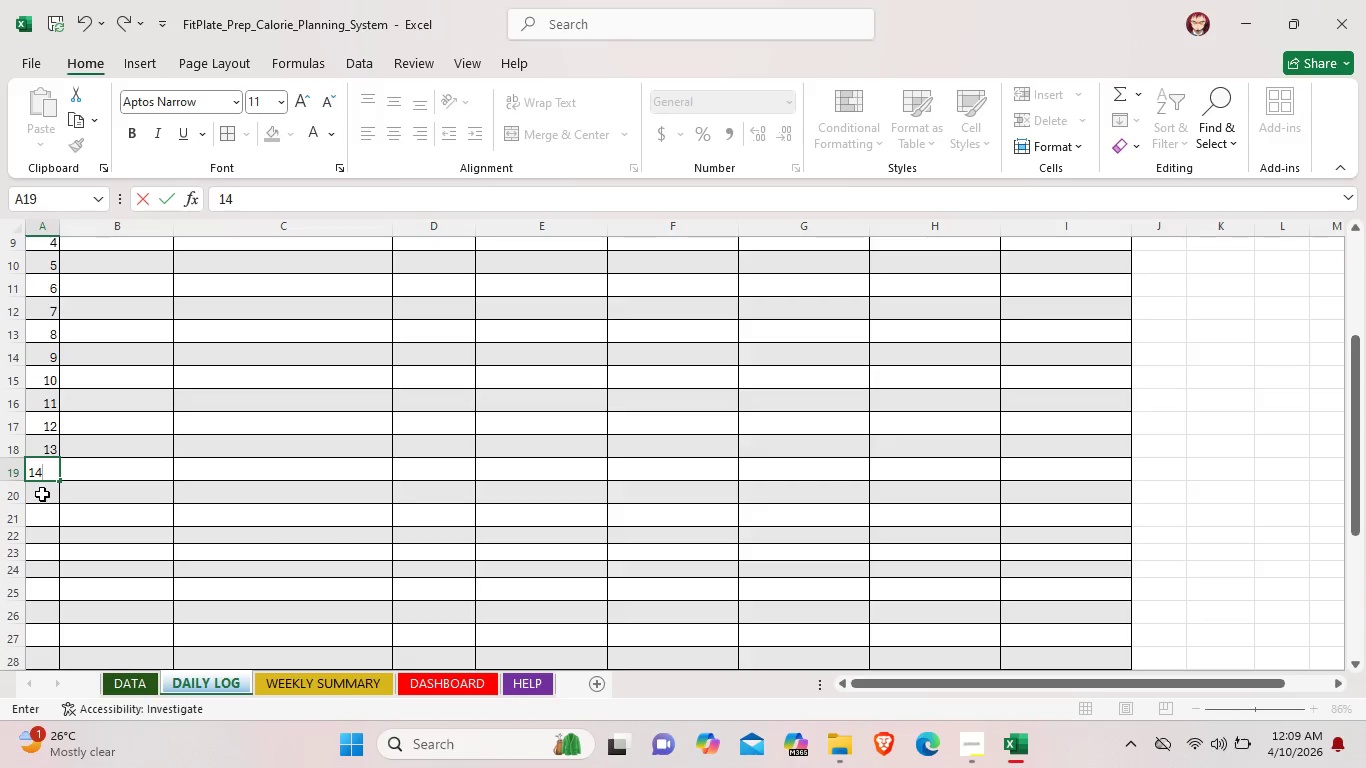 
left_click([42, 494])
 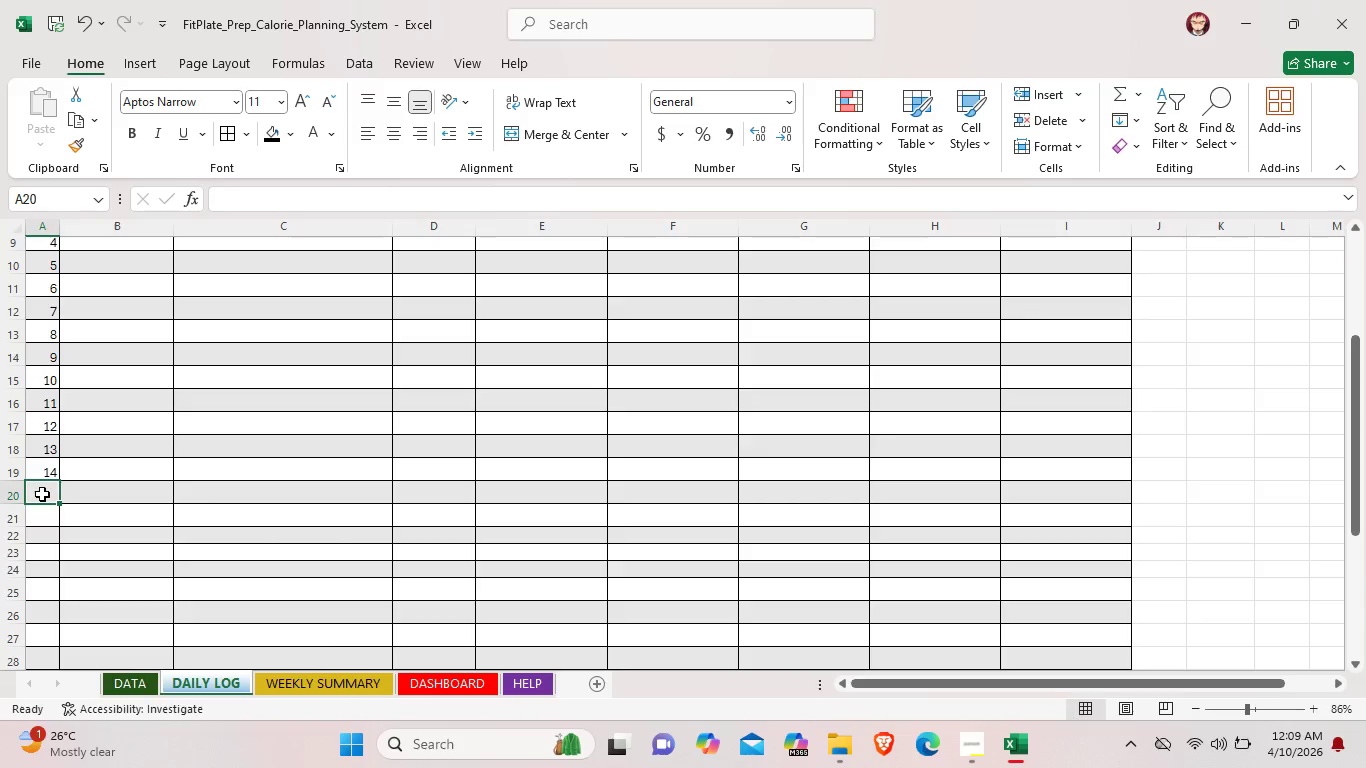 
type(15)
 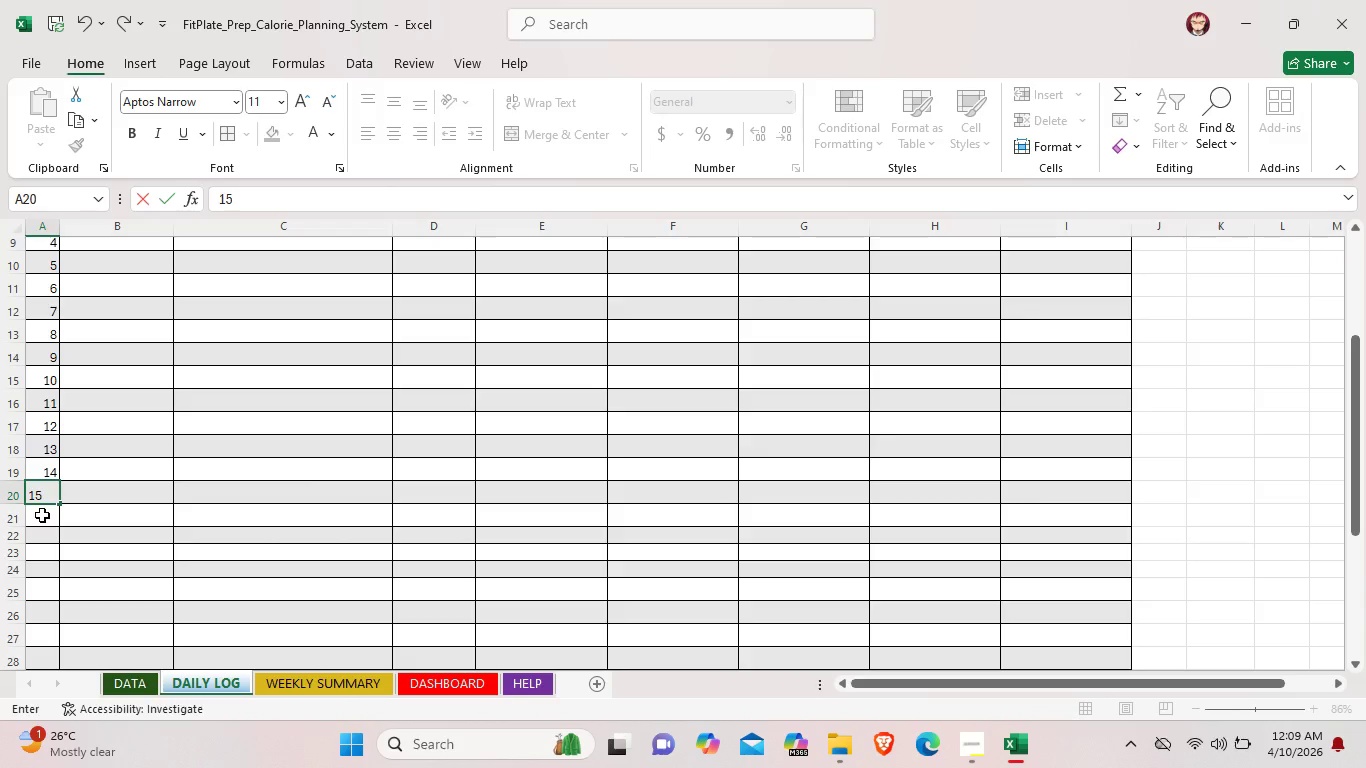 
left_click([42, 515])
 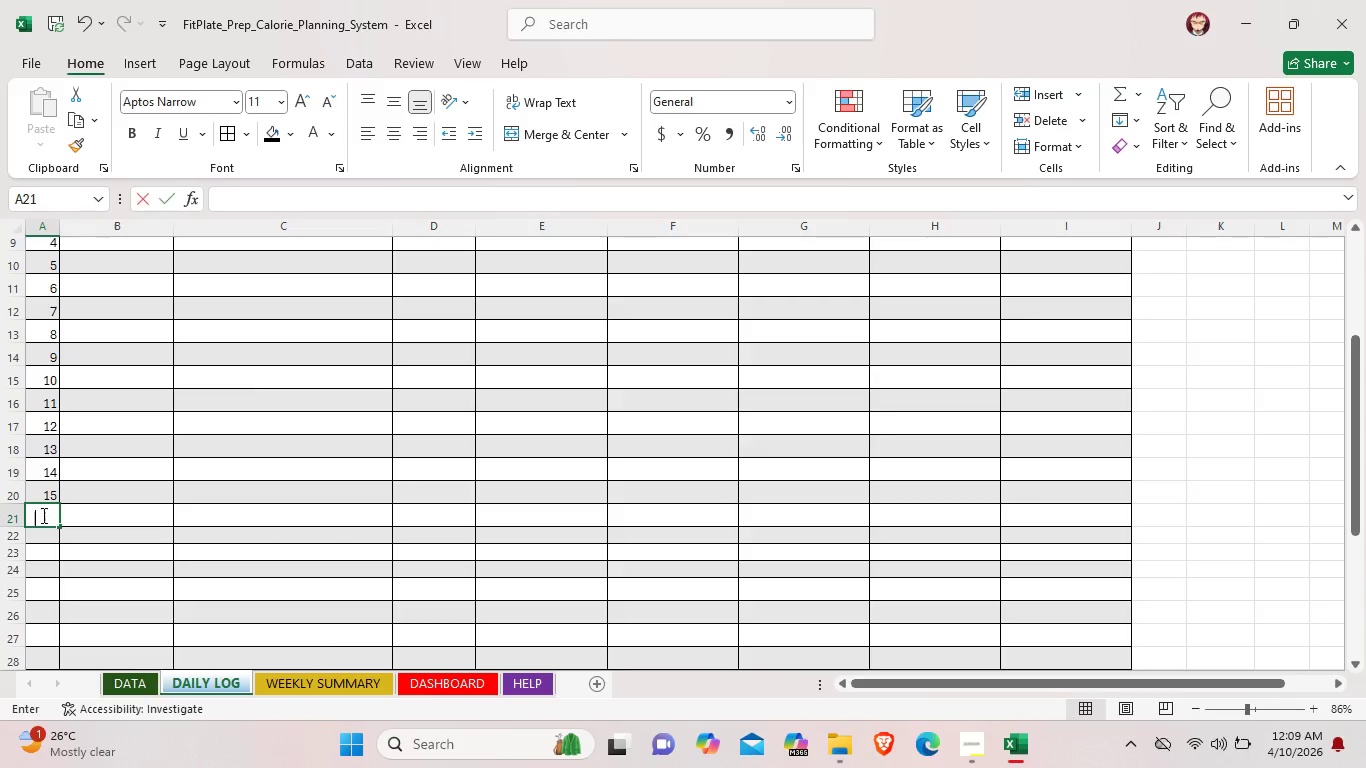 
type(16)
 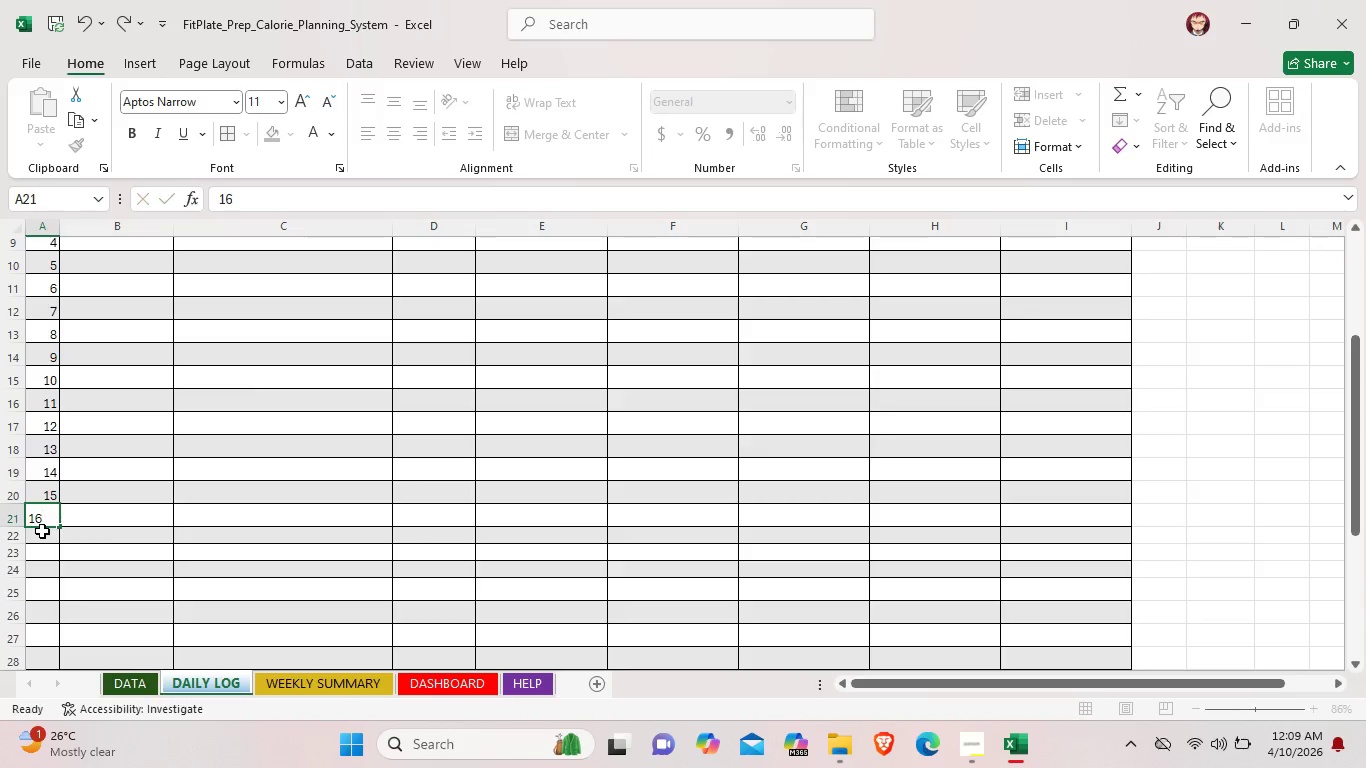 
left_click([42, 531])
 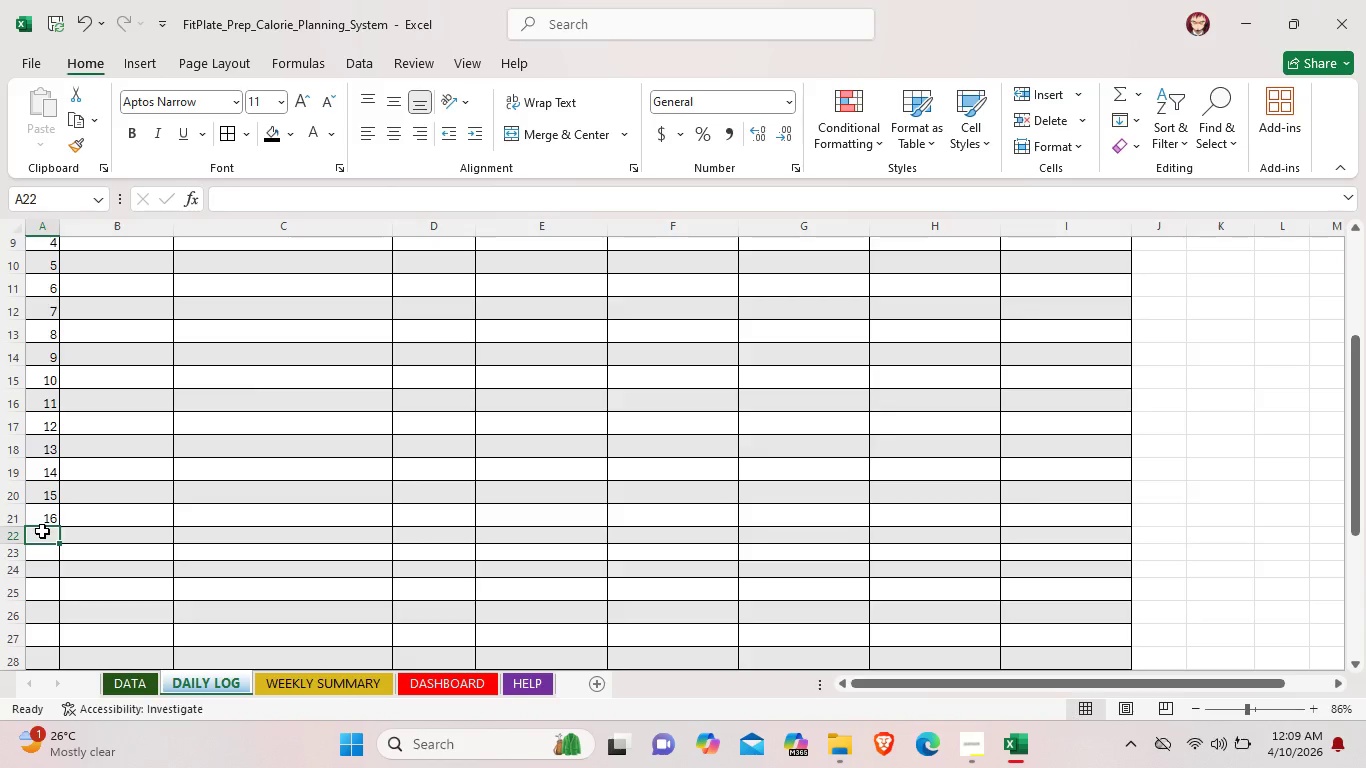 
hold_key(key=1, duration=2.72)
 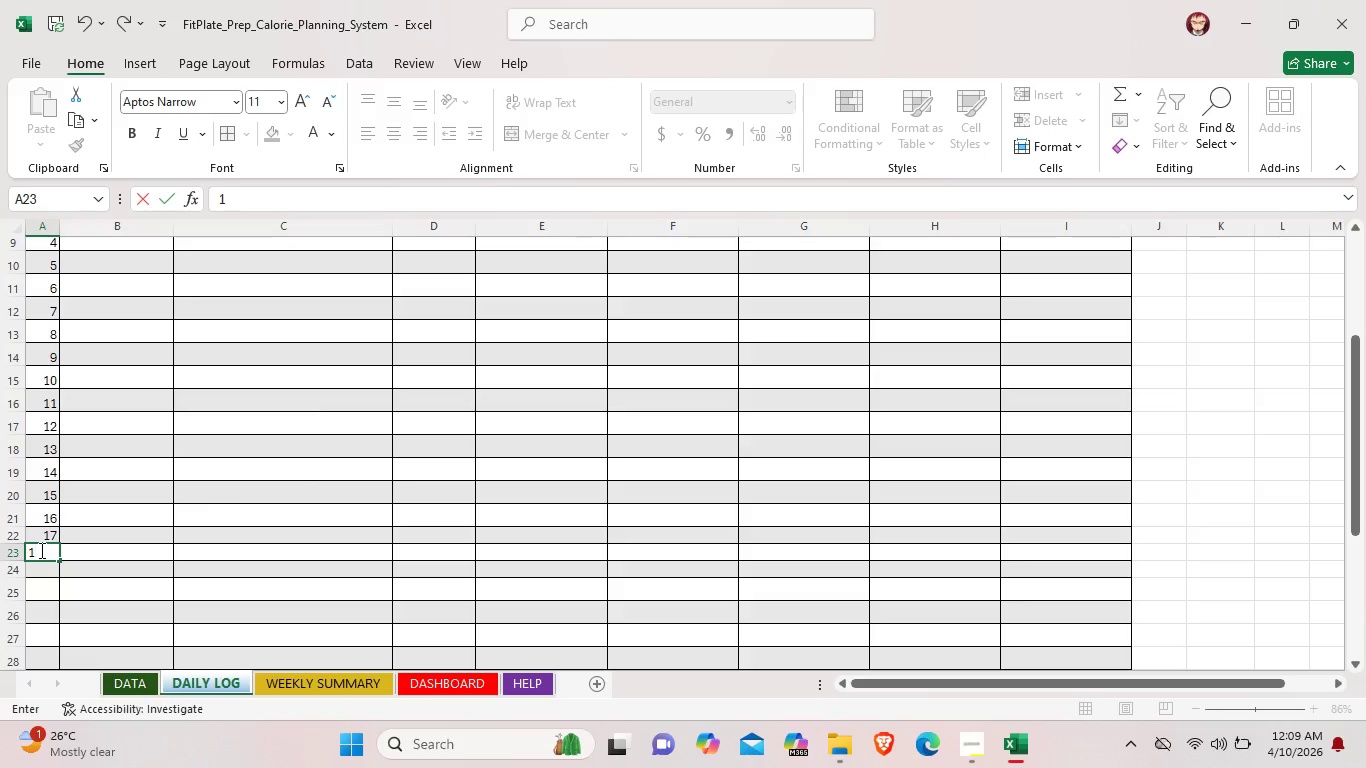 
key(7)
 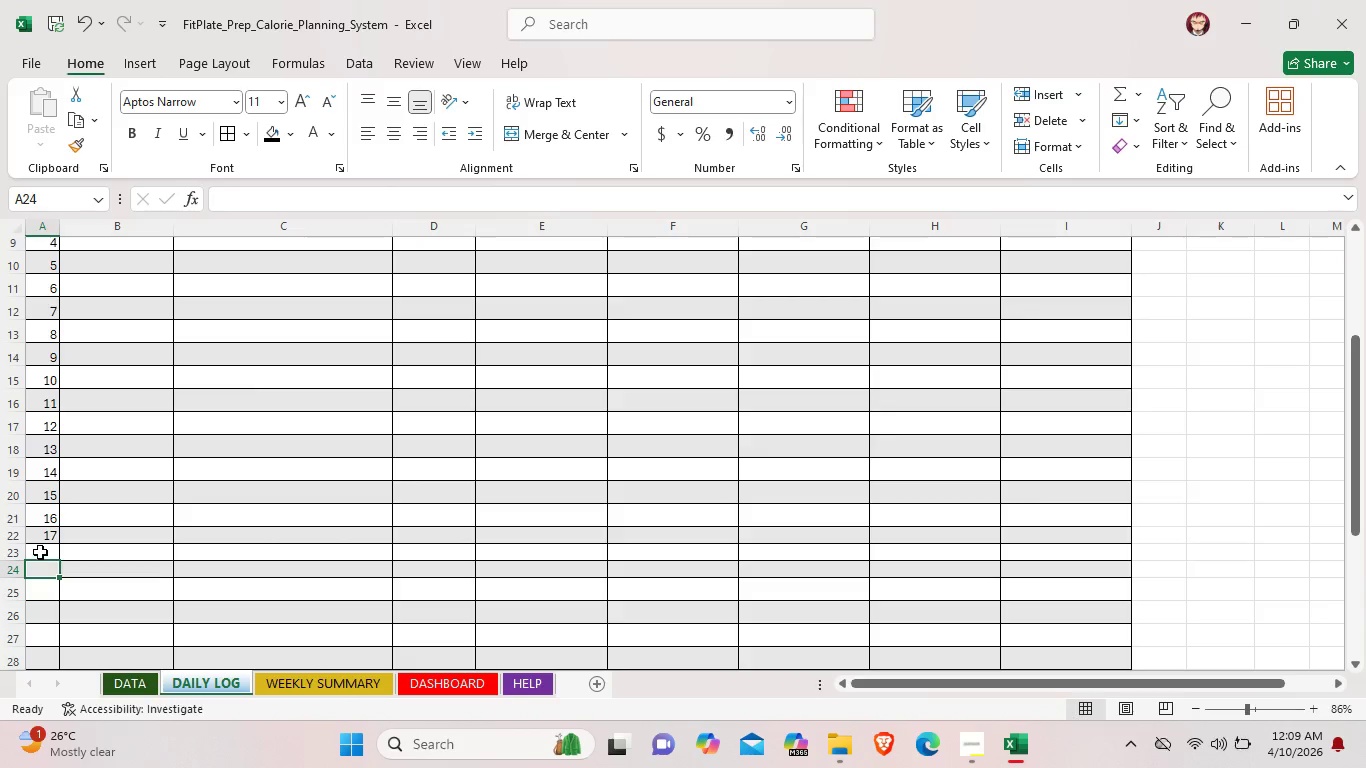 
double_click([40, 550])
 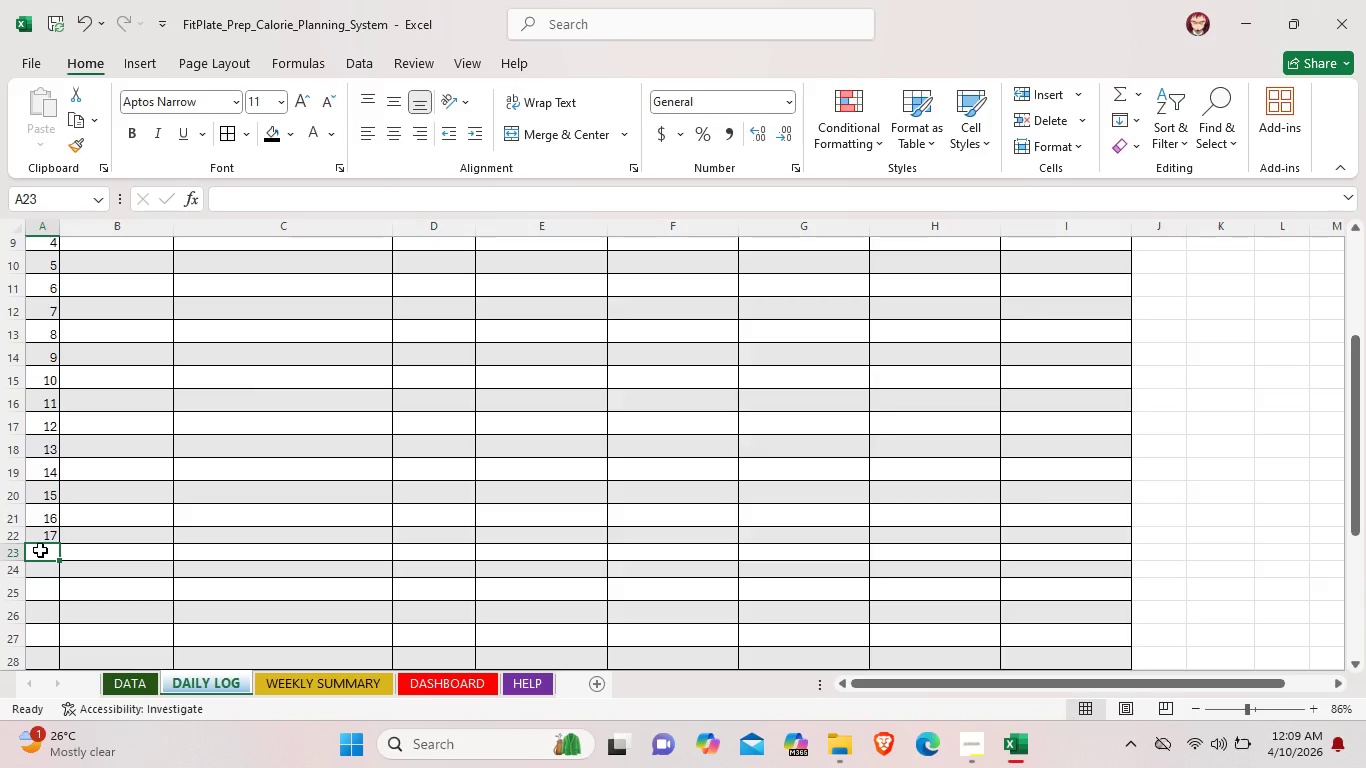 
hold_key(key=1, duration=2.22)
 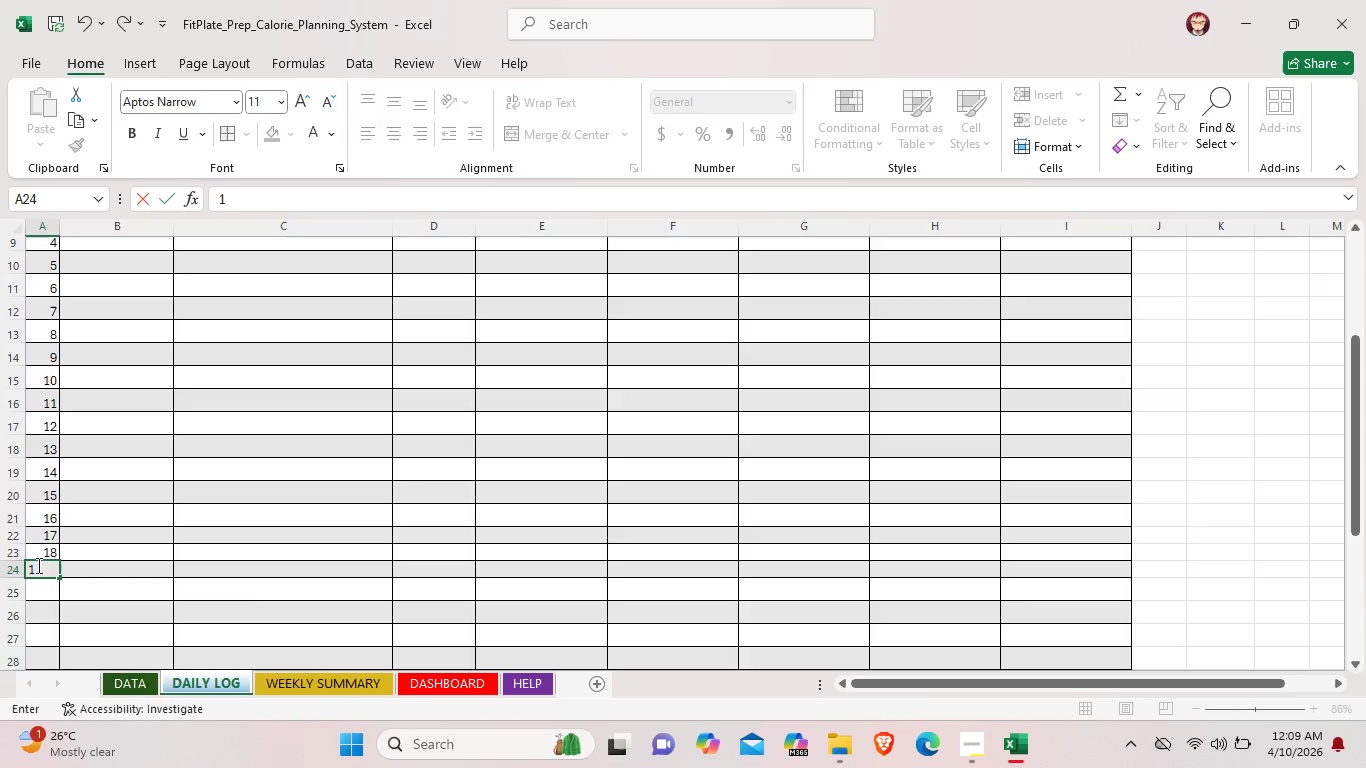 
key(8)
 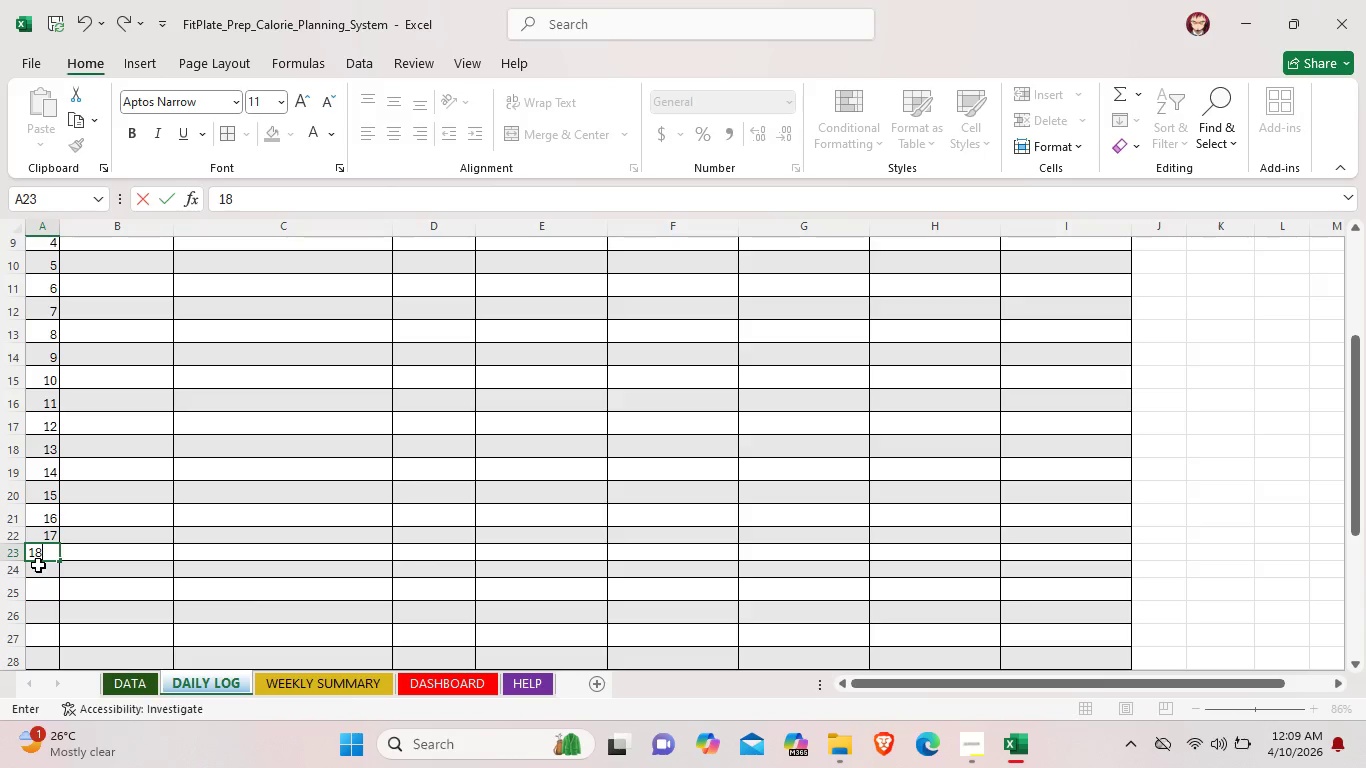 
left_click([38, 565])
 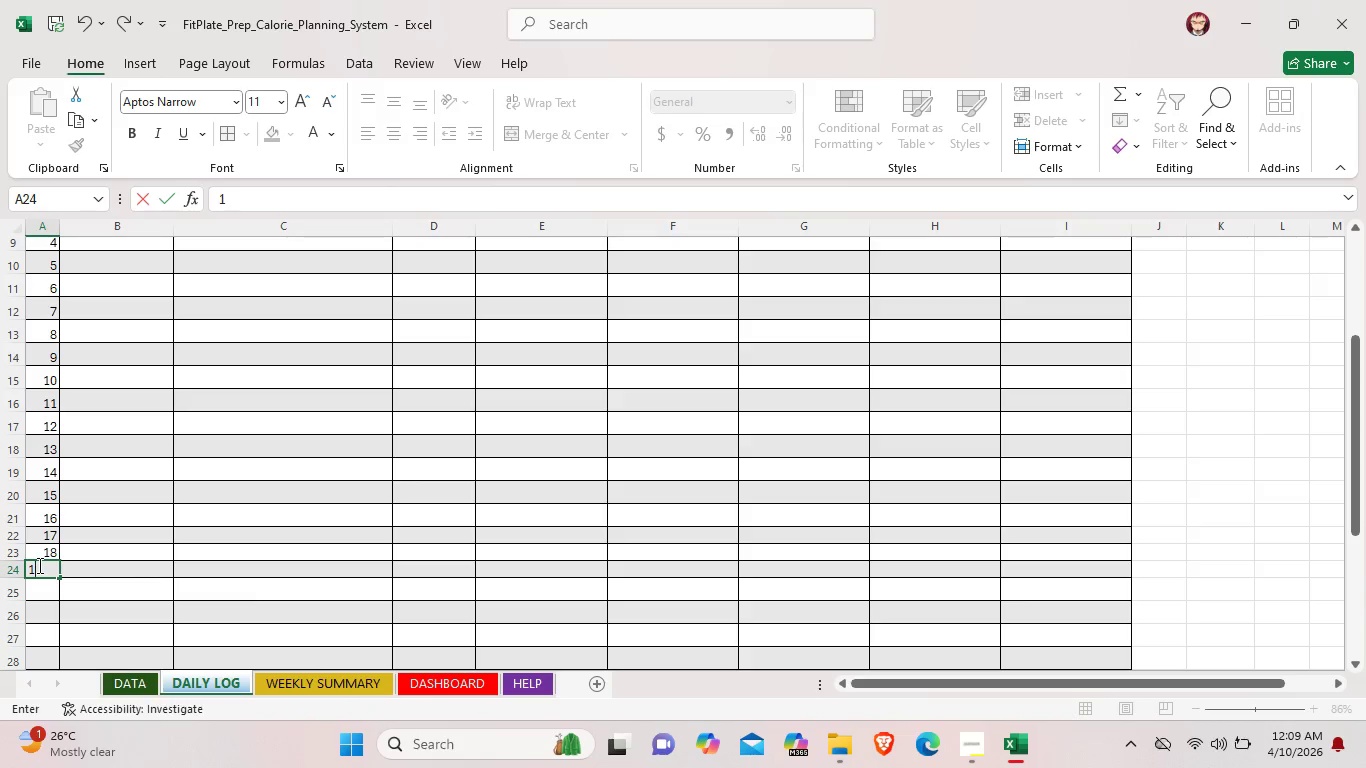 
key(9)
 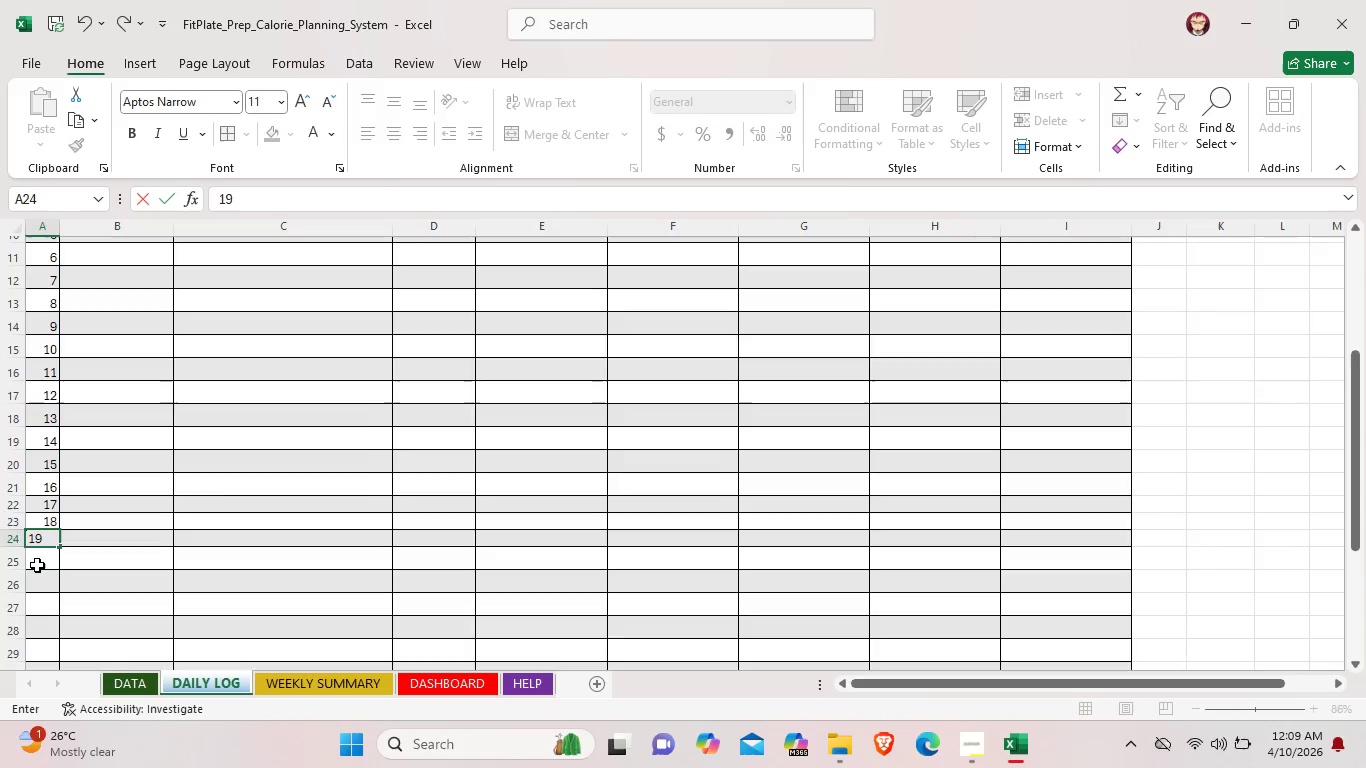 
scroll: coordinate [37, 565], scroll_direction: down, amount: 2.0
 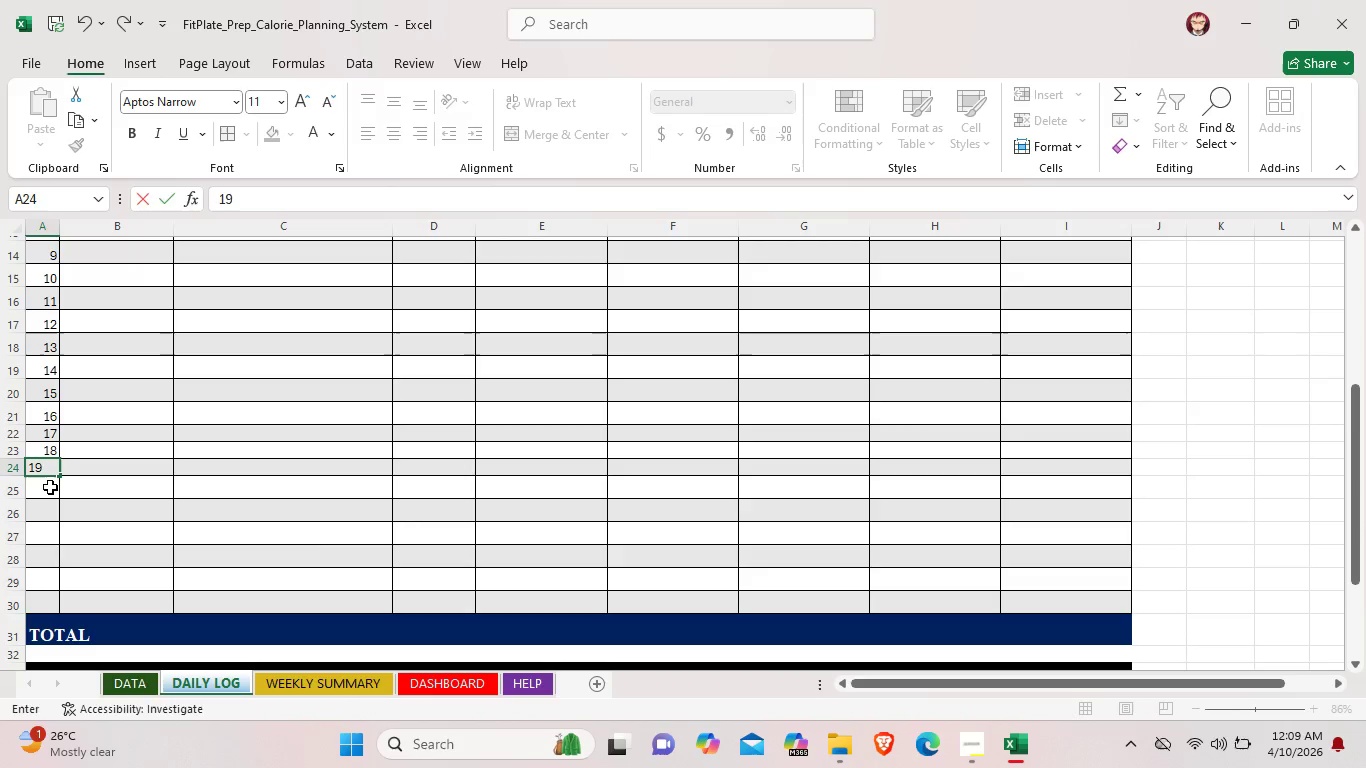 
left_click([50, 487])
 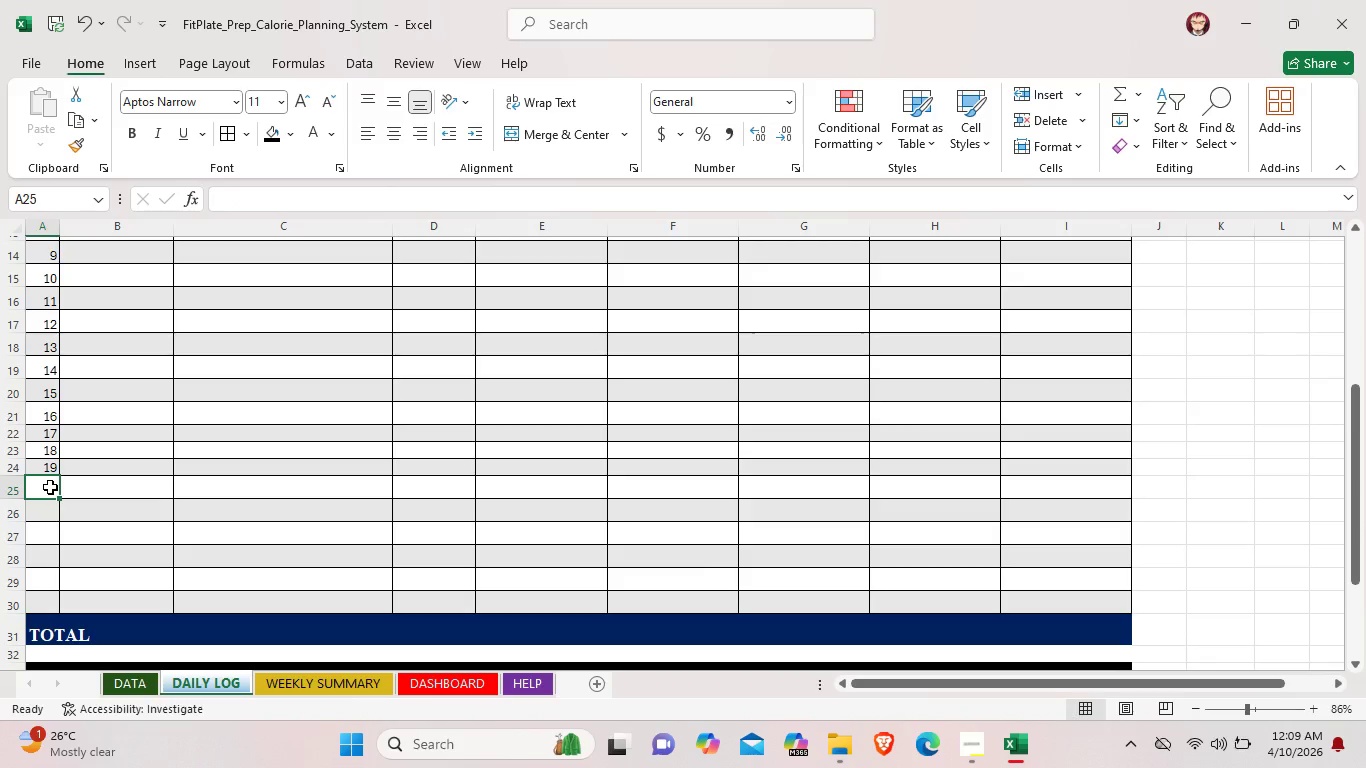 
type(20)
 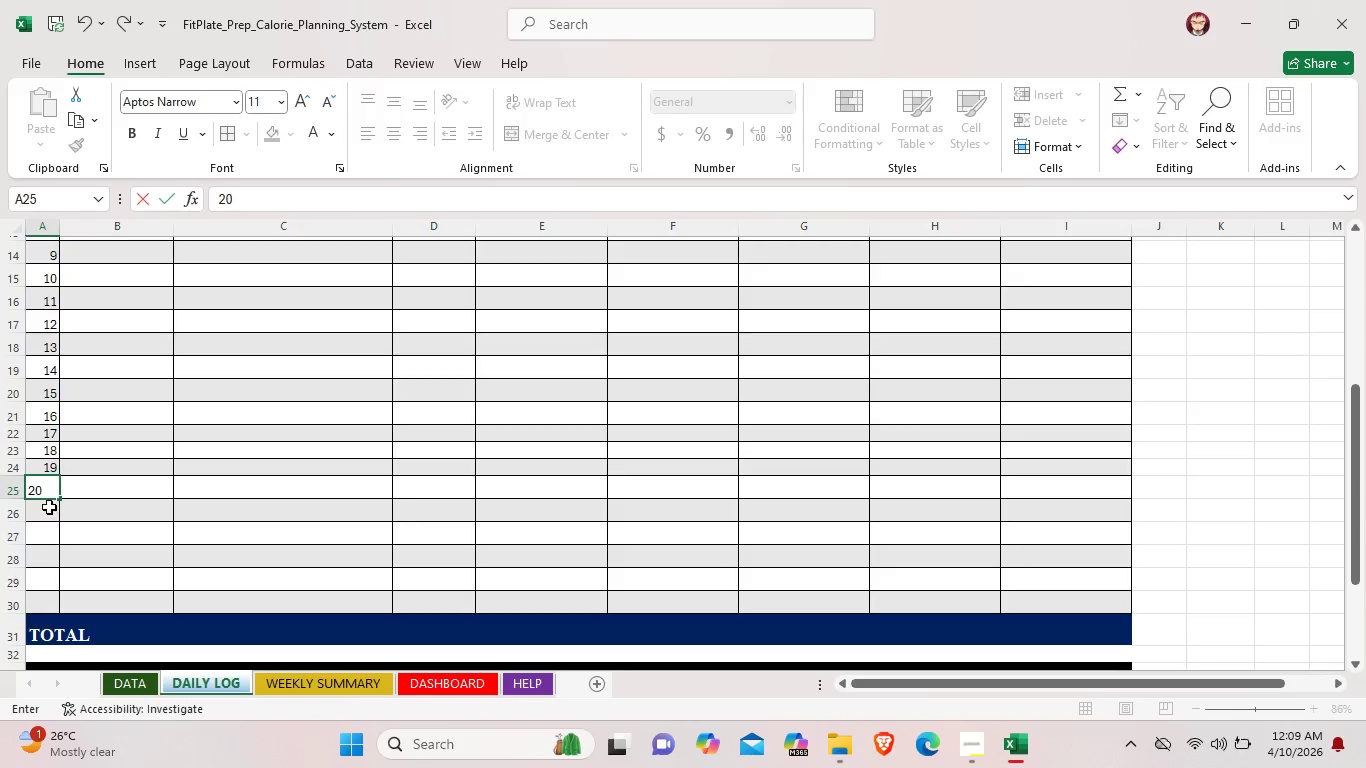 
left_click([49, 507])
 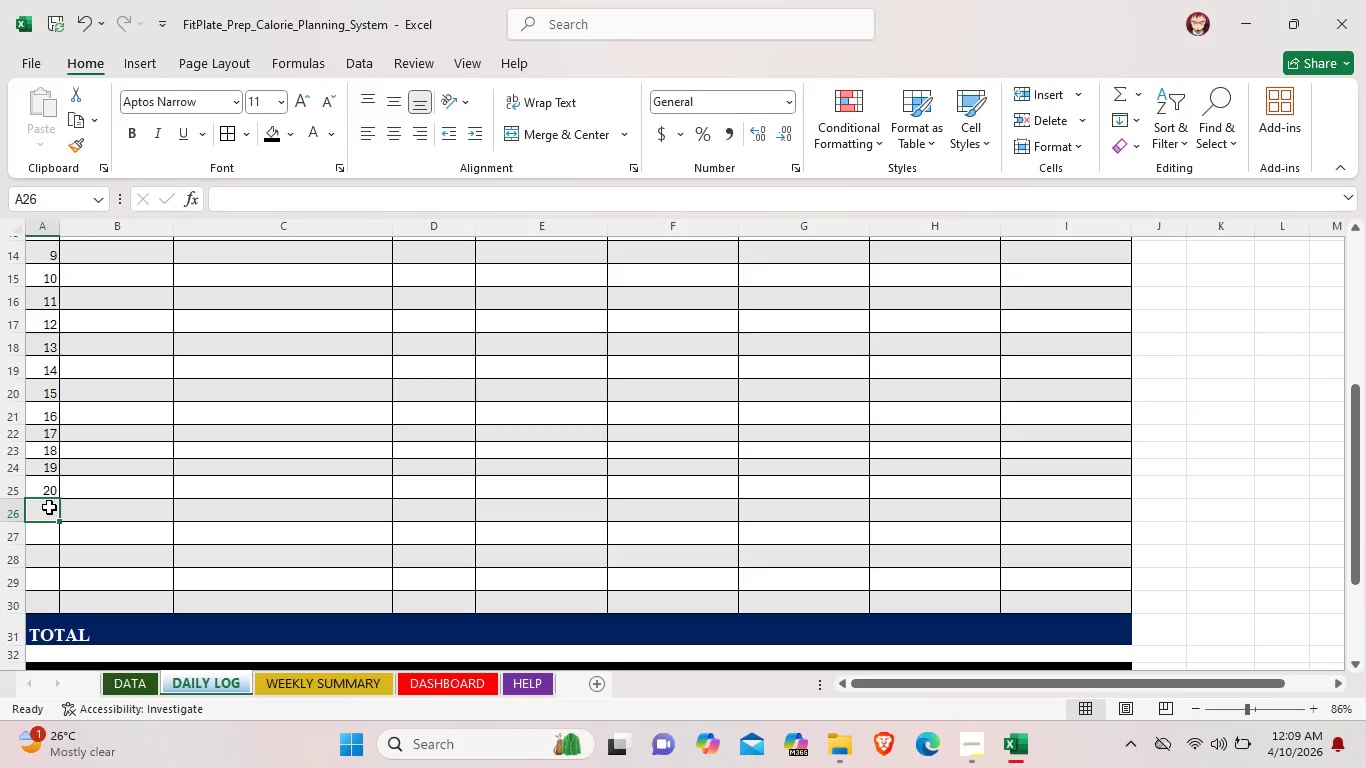 
type(21)
 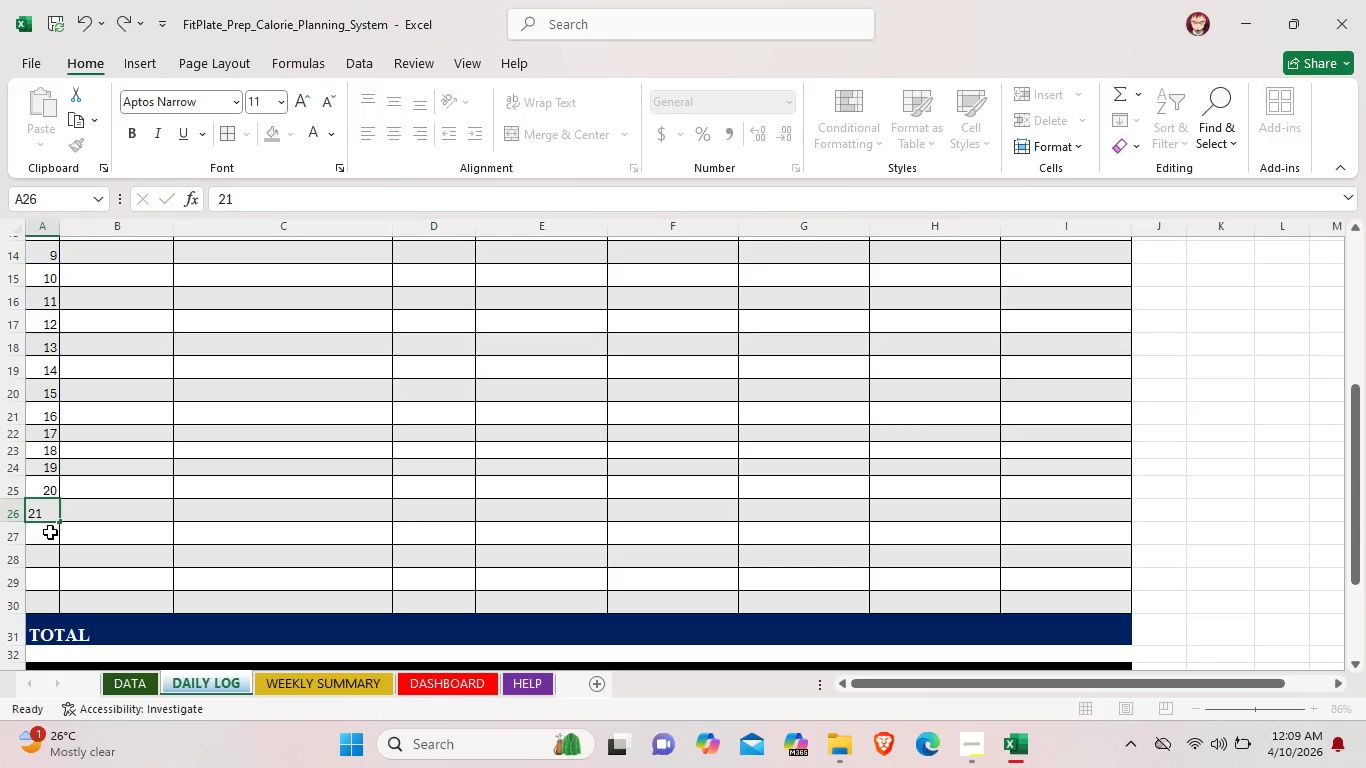 
left_click([50, 532])
 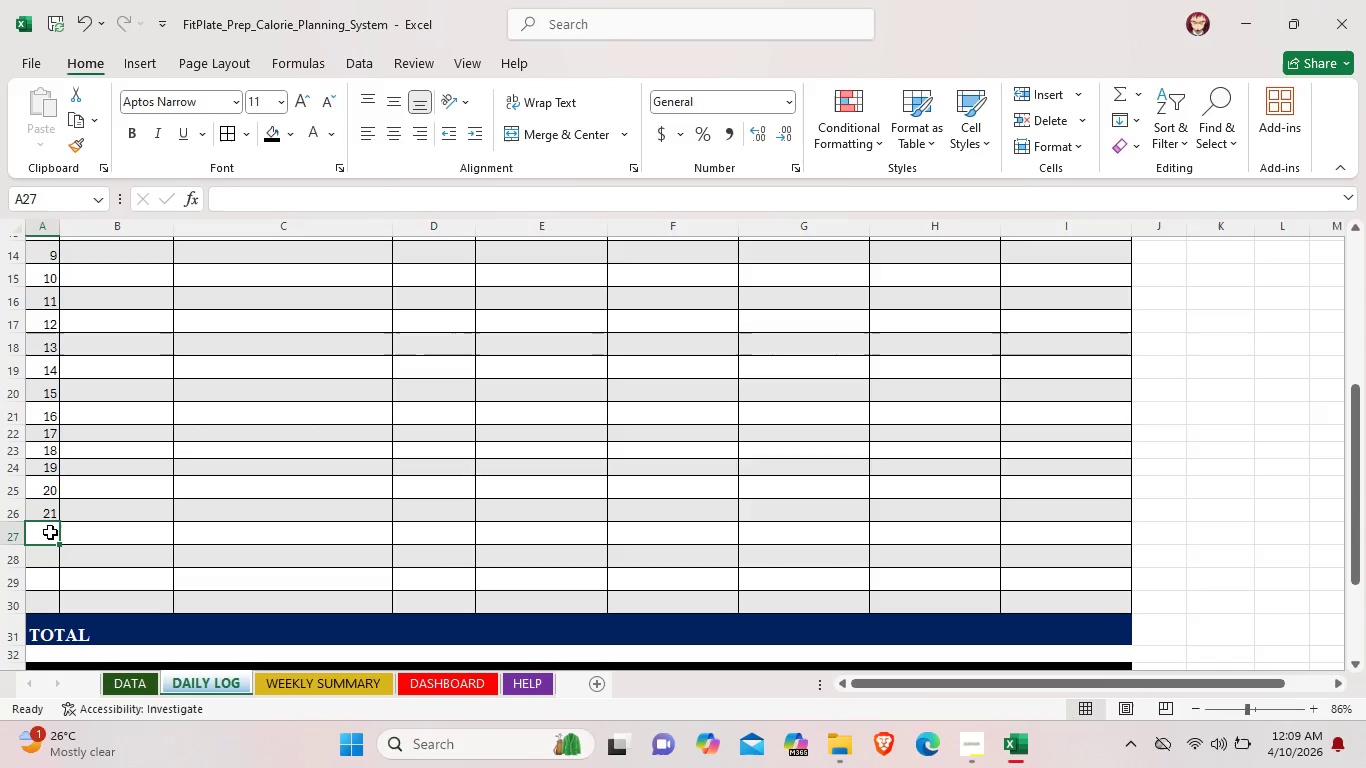 
type(22)
 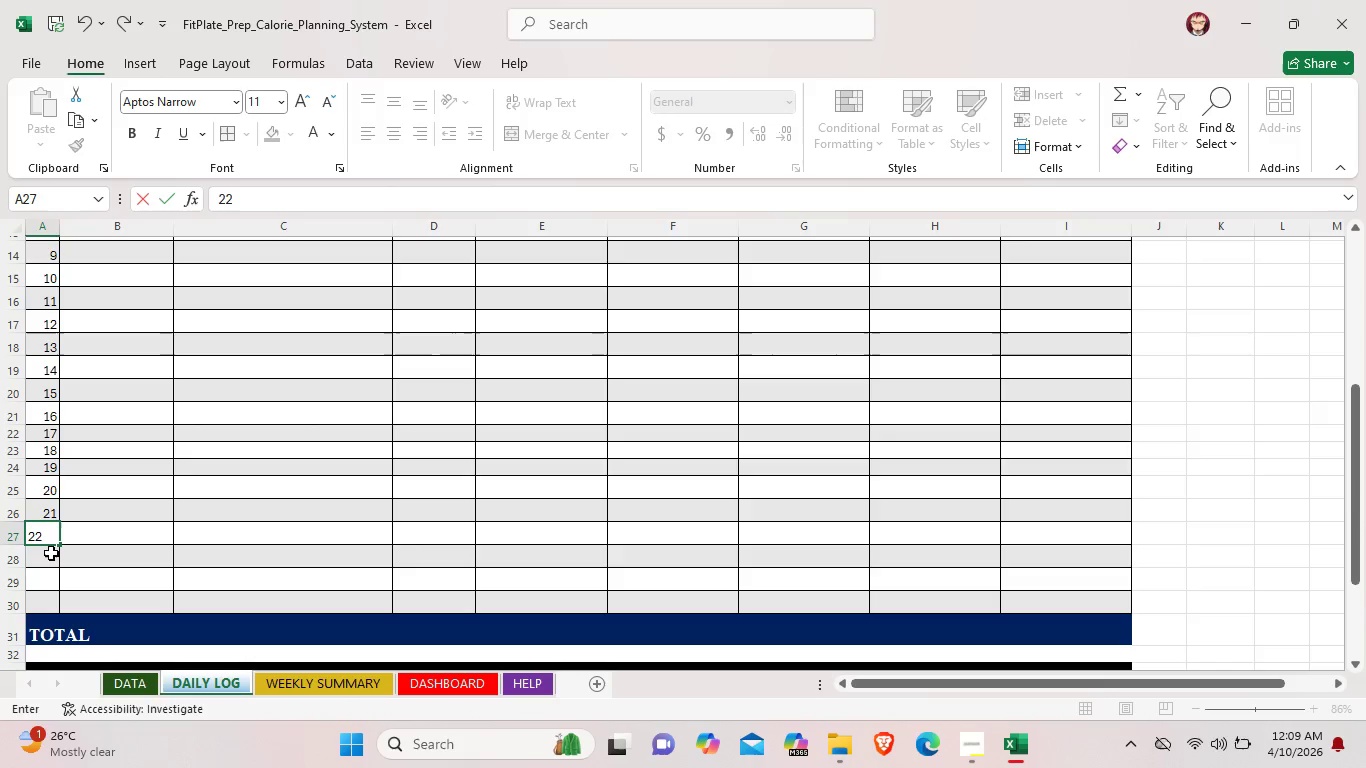 
left_click([51, 553])
 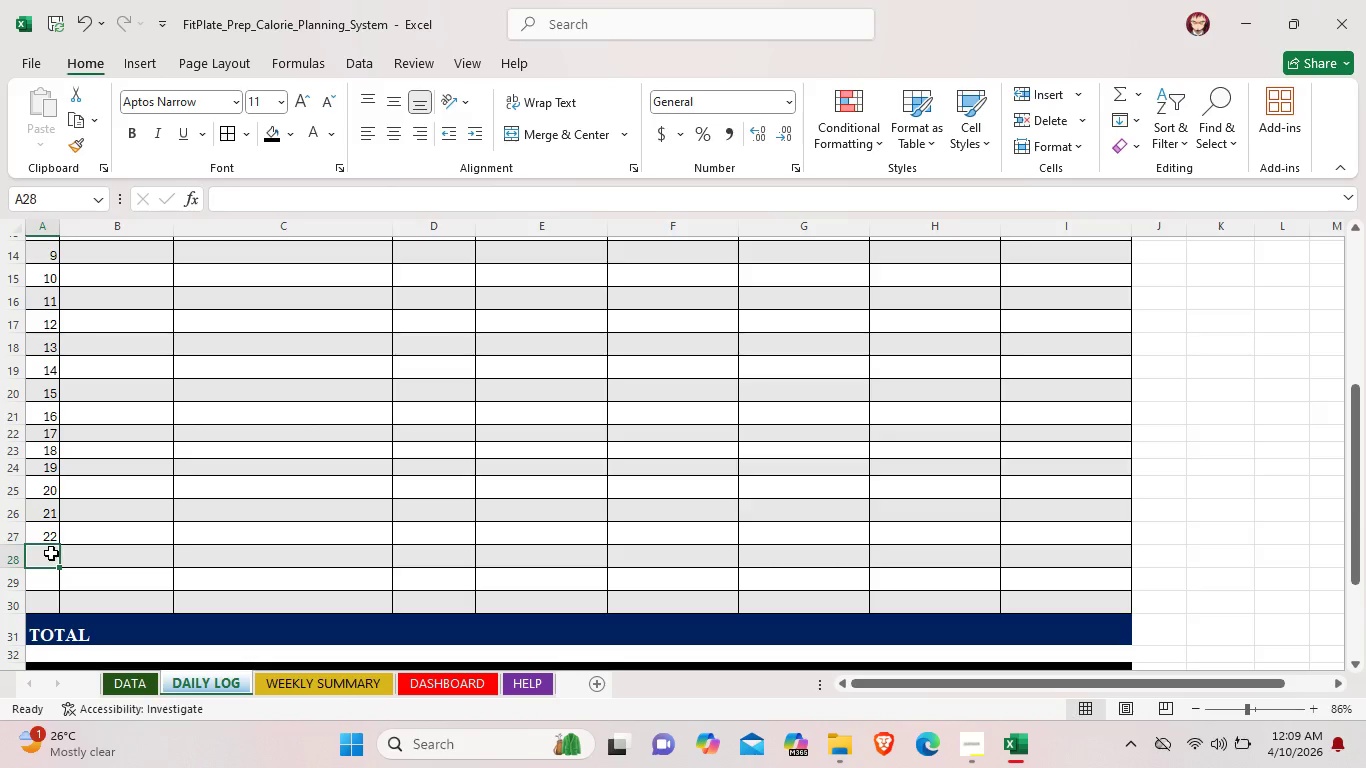 
type(23)
 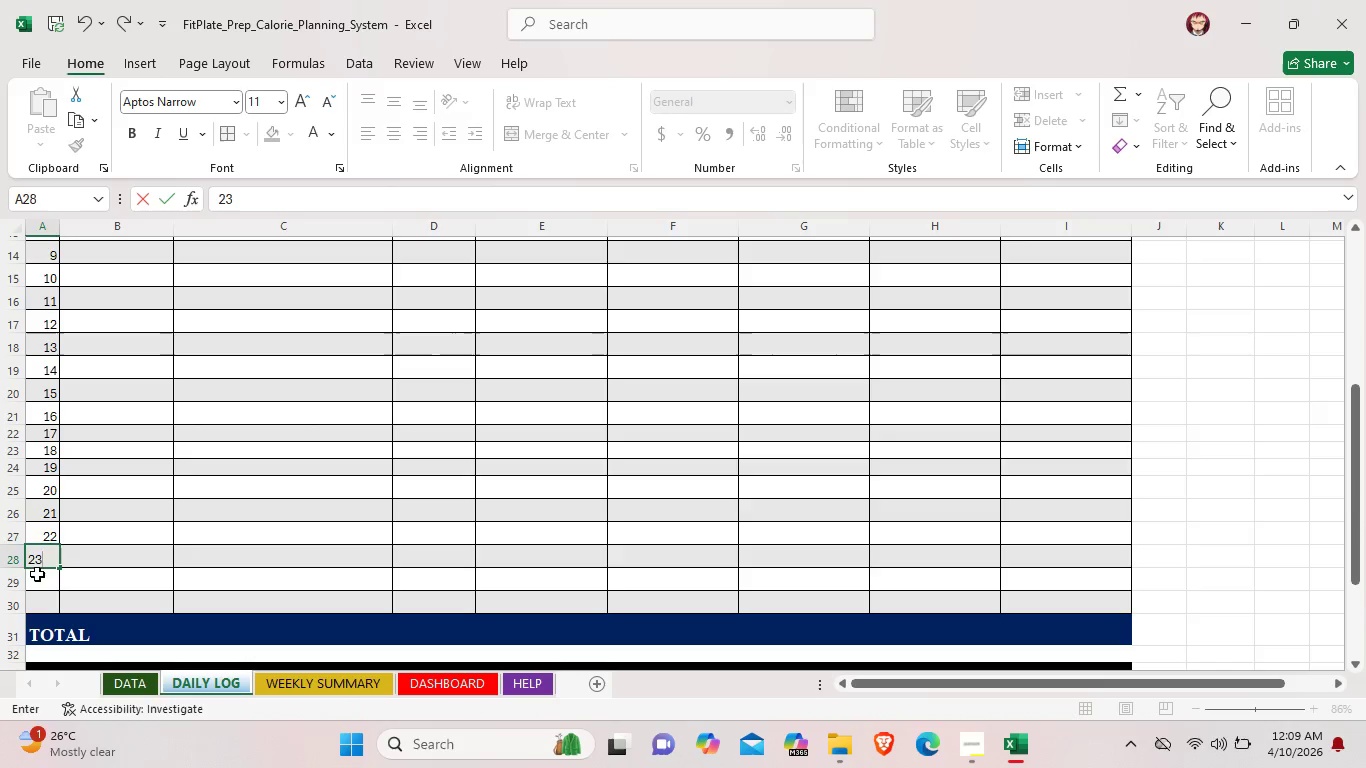 
left_click([37, 574])
 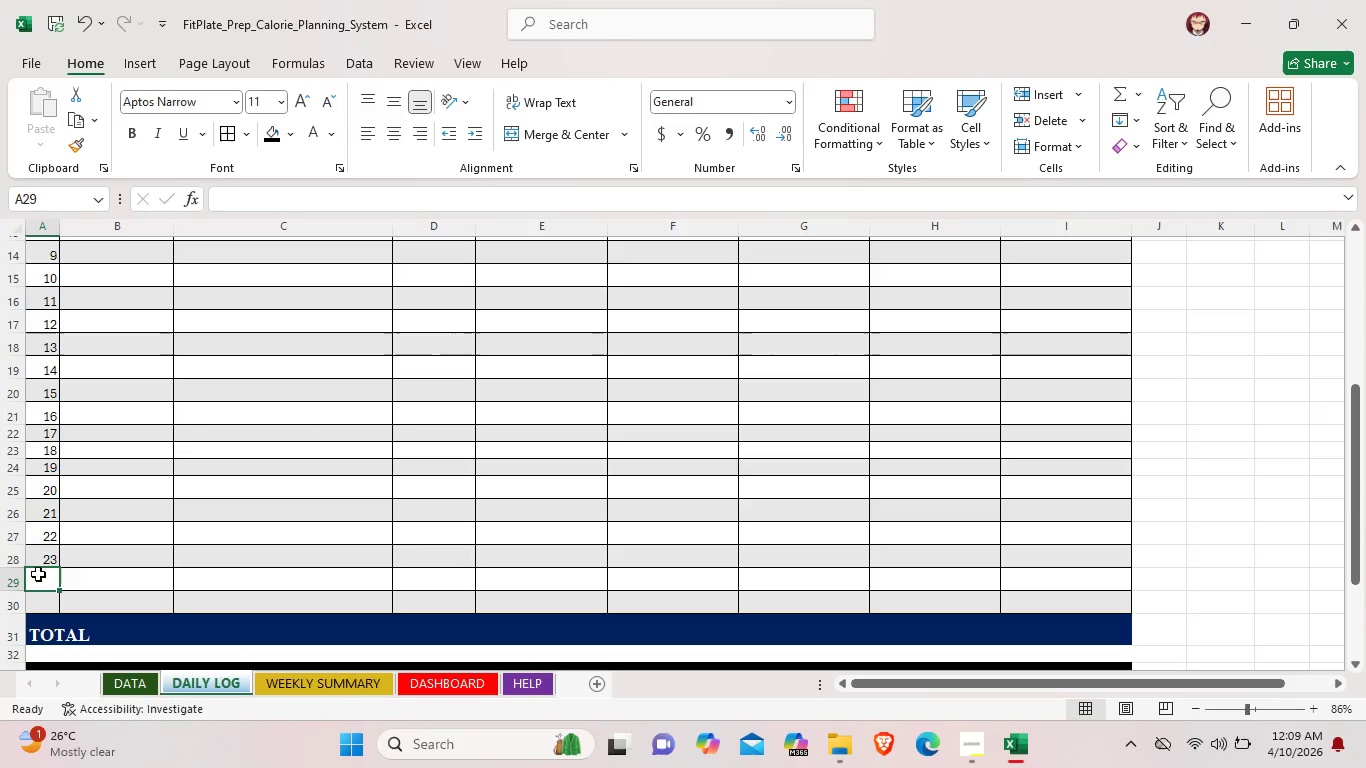 
type(24)
 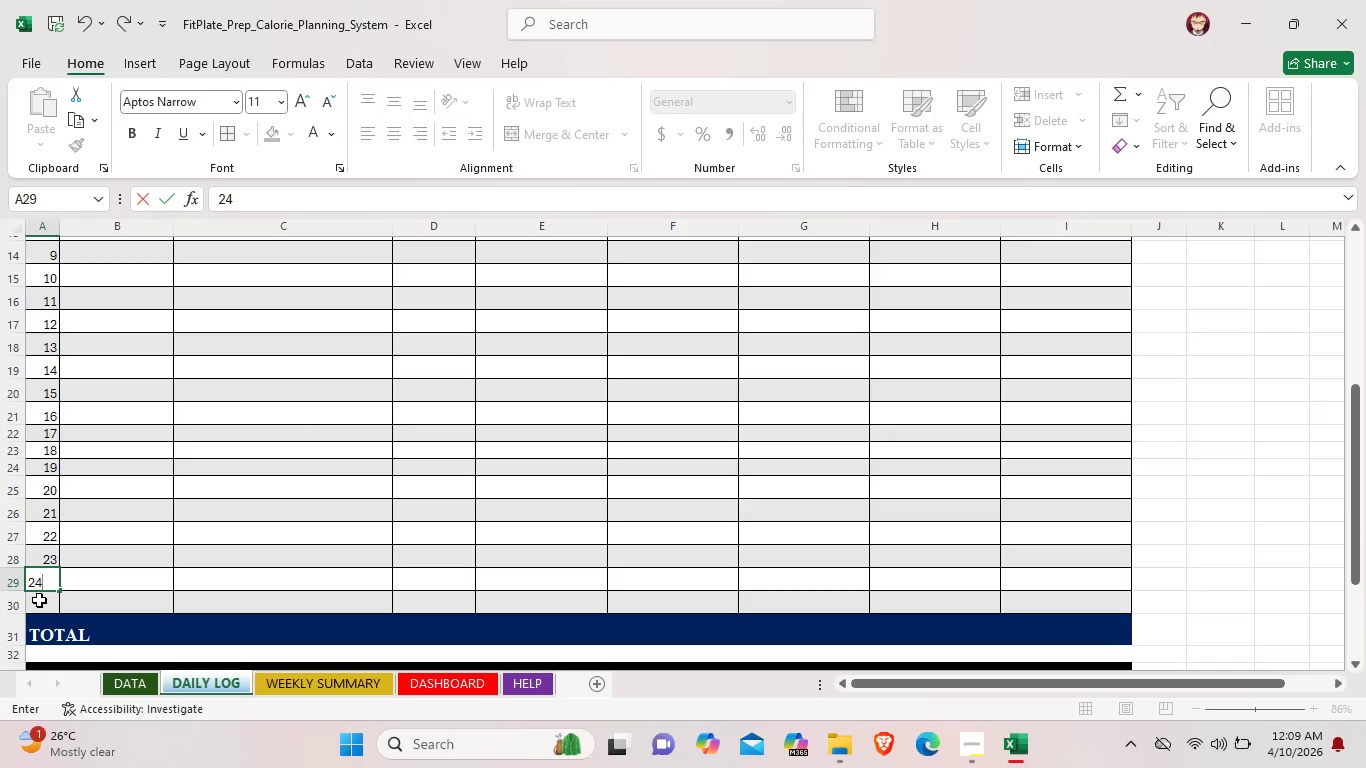 
left_click([43, 598])
 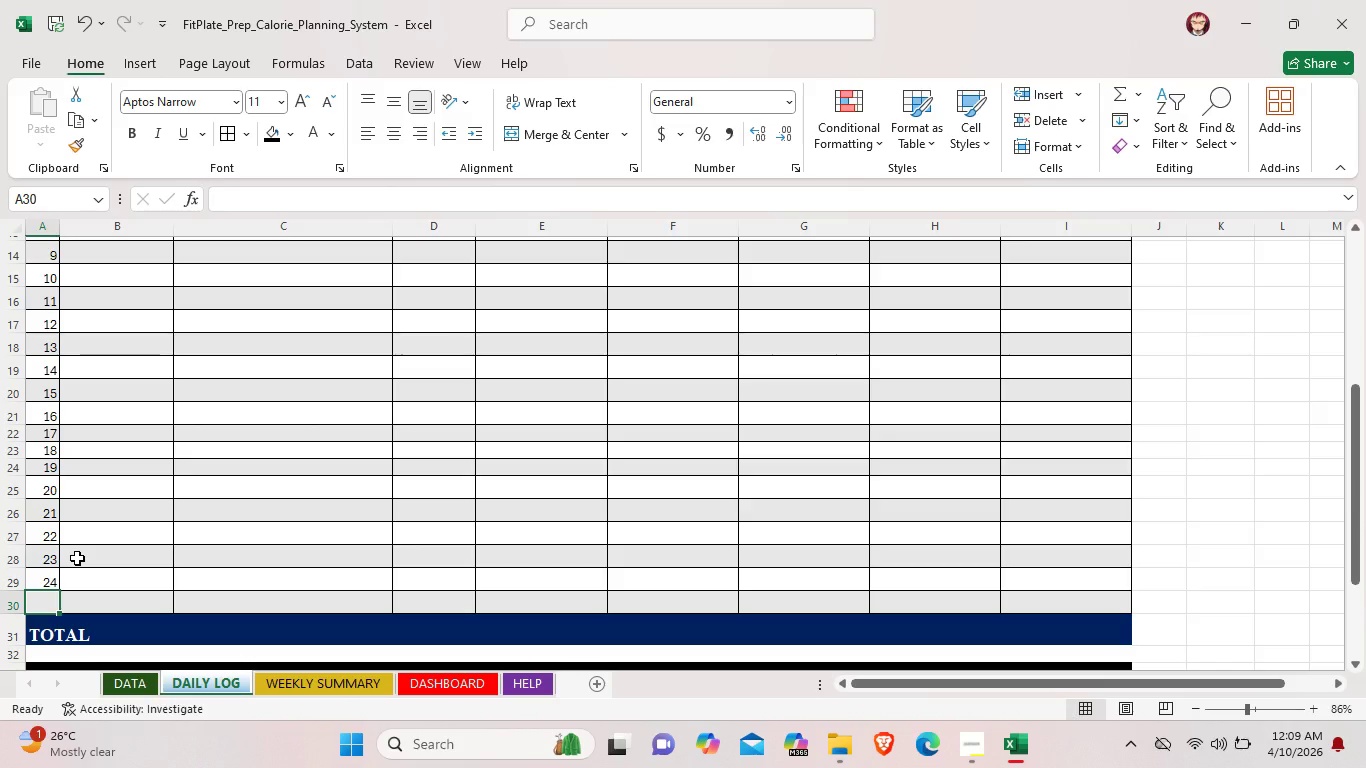 
scroll: coordinate [78, 559], scroll_direction: up, amount: 4.0
 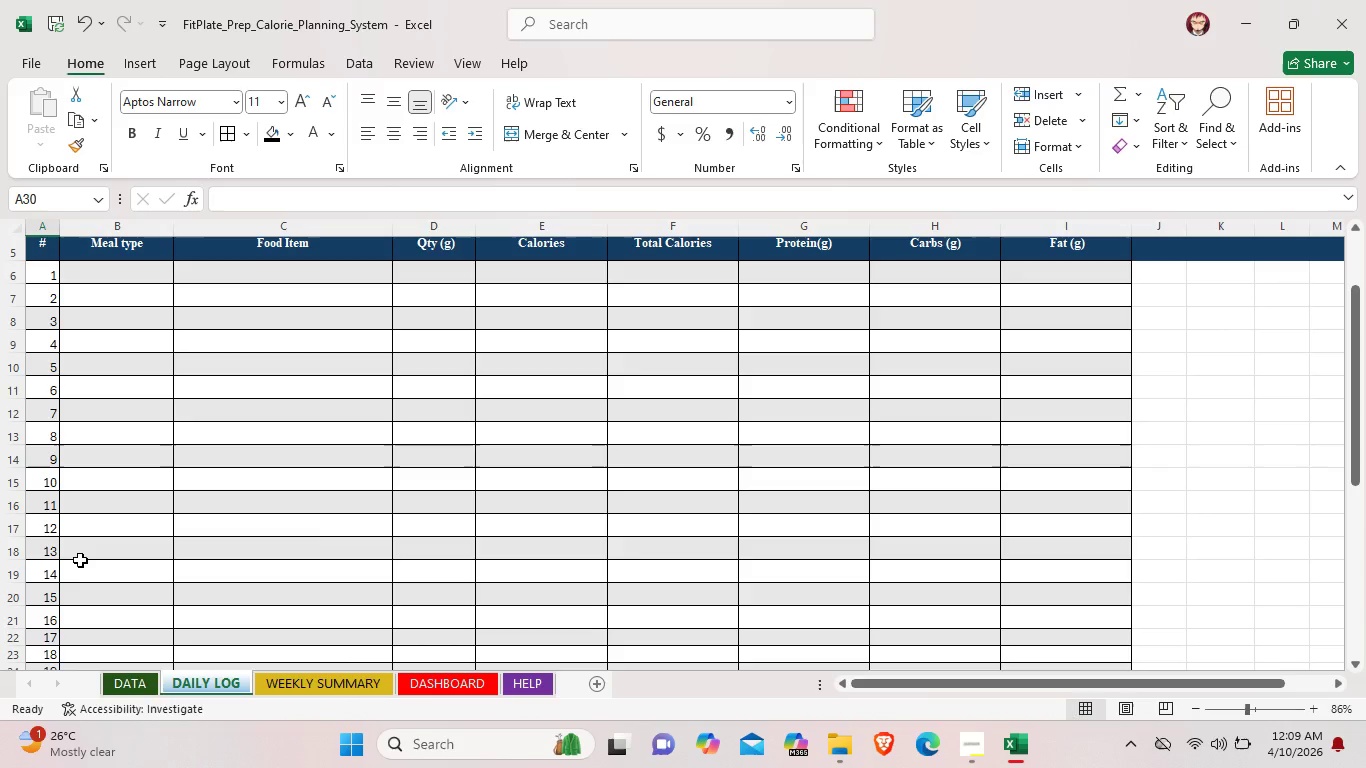 
wait(6.52)
 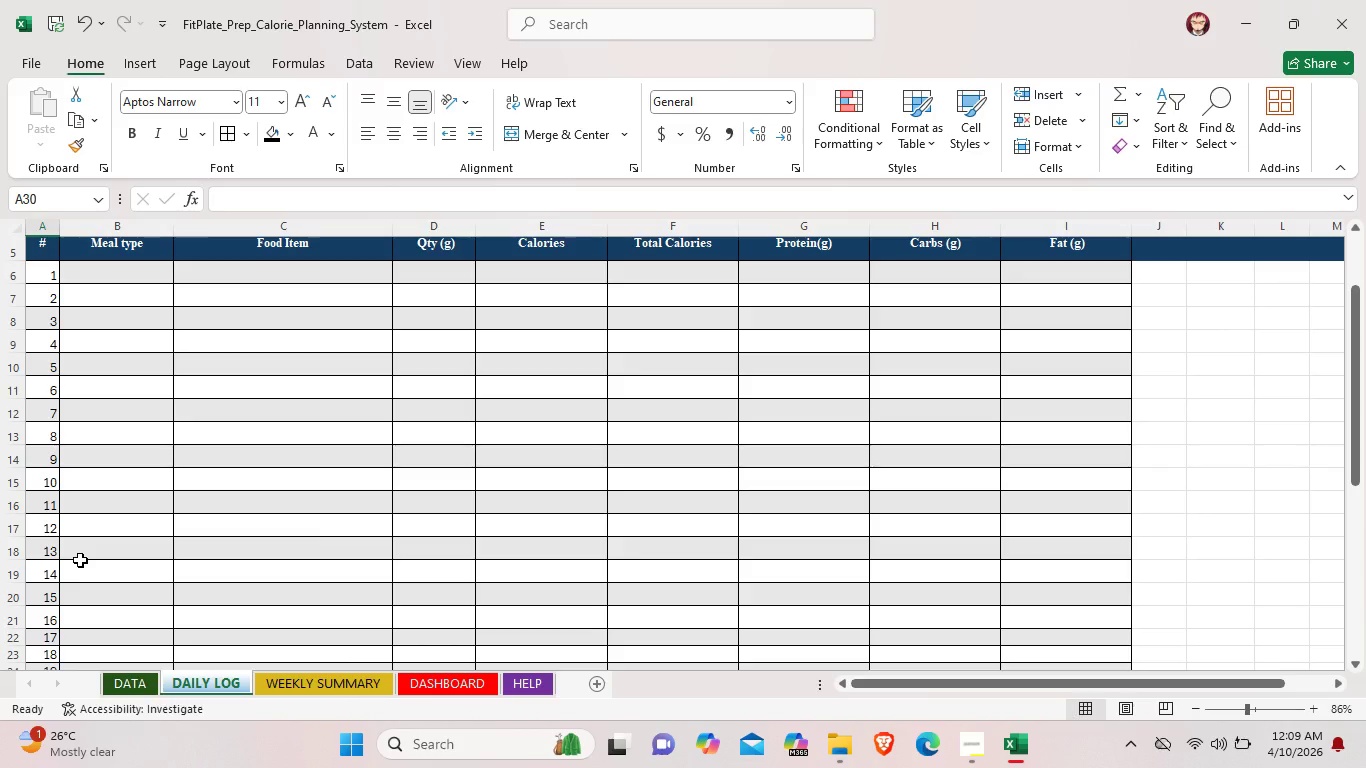 
scroll: coordinate [82, 560], scroll_direction: down, amount: 5.0
 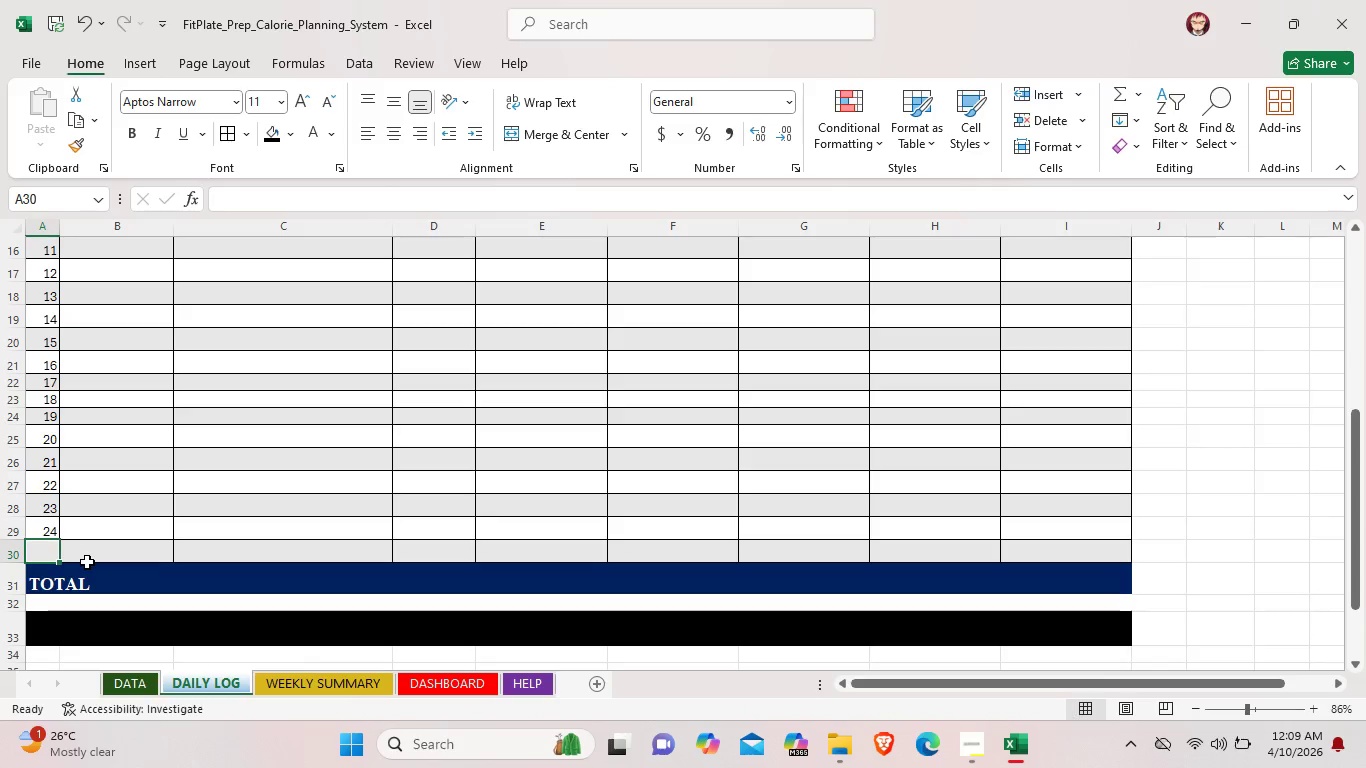 
left_click([45, 553])
 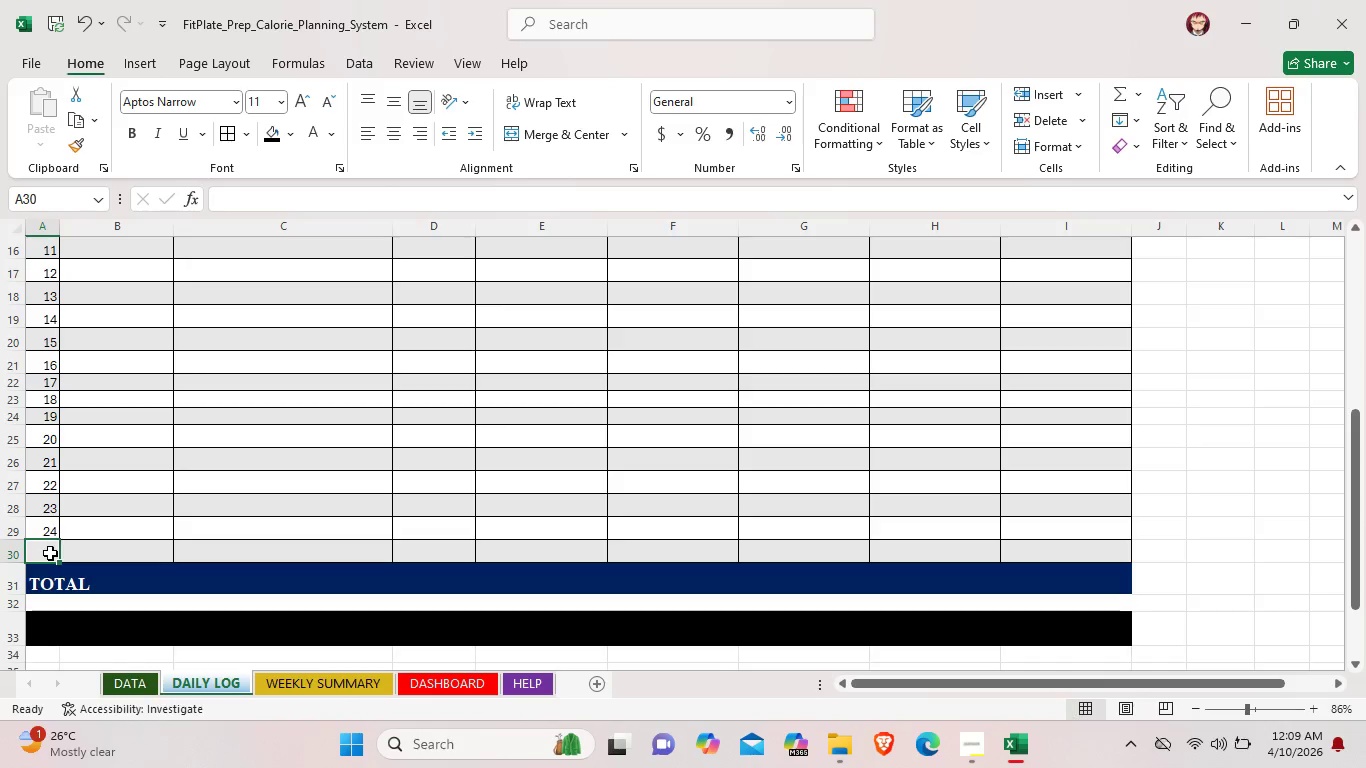 
double_click([50, 553])
 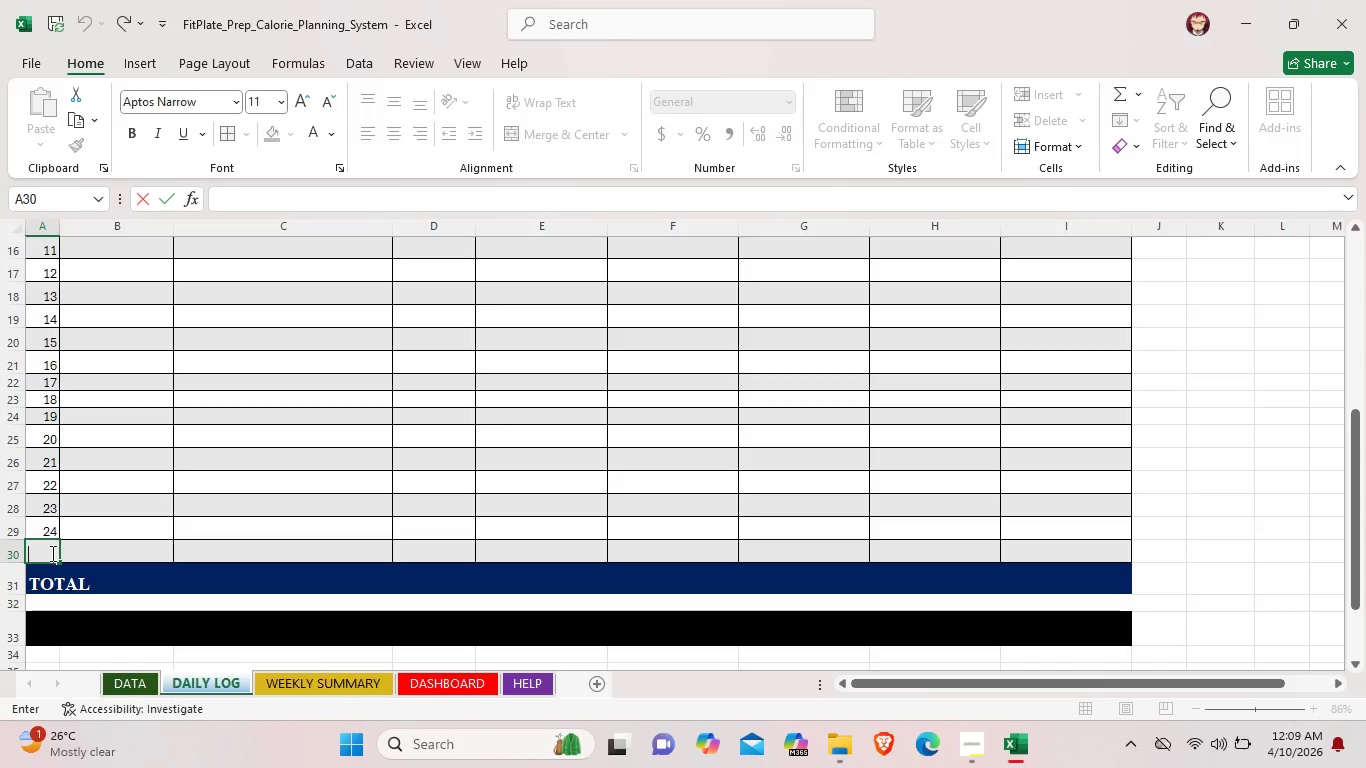 
type(25)
 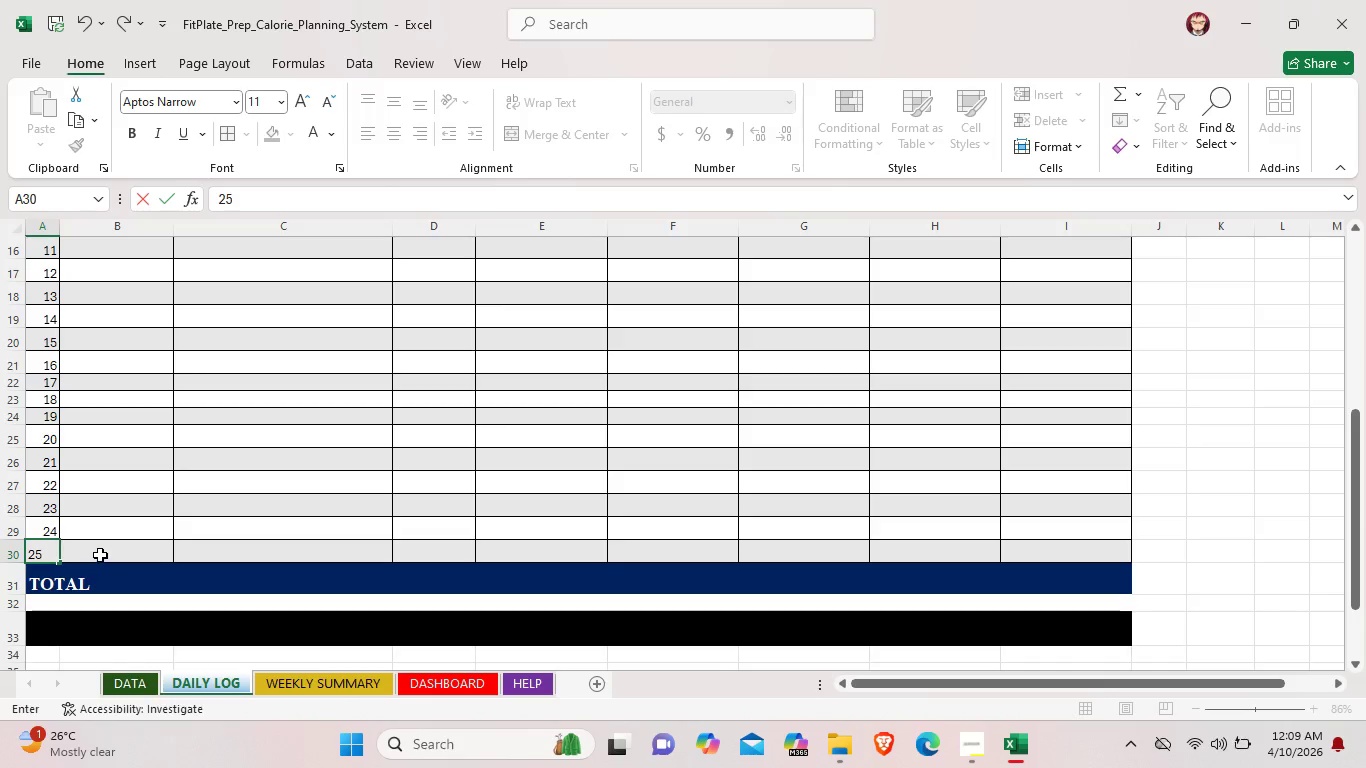 
left_click([100, 553])
 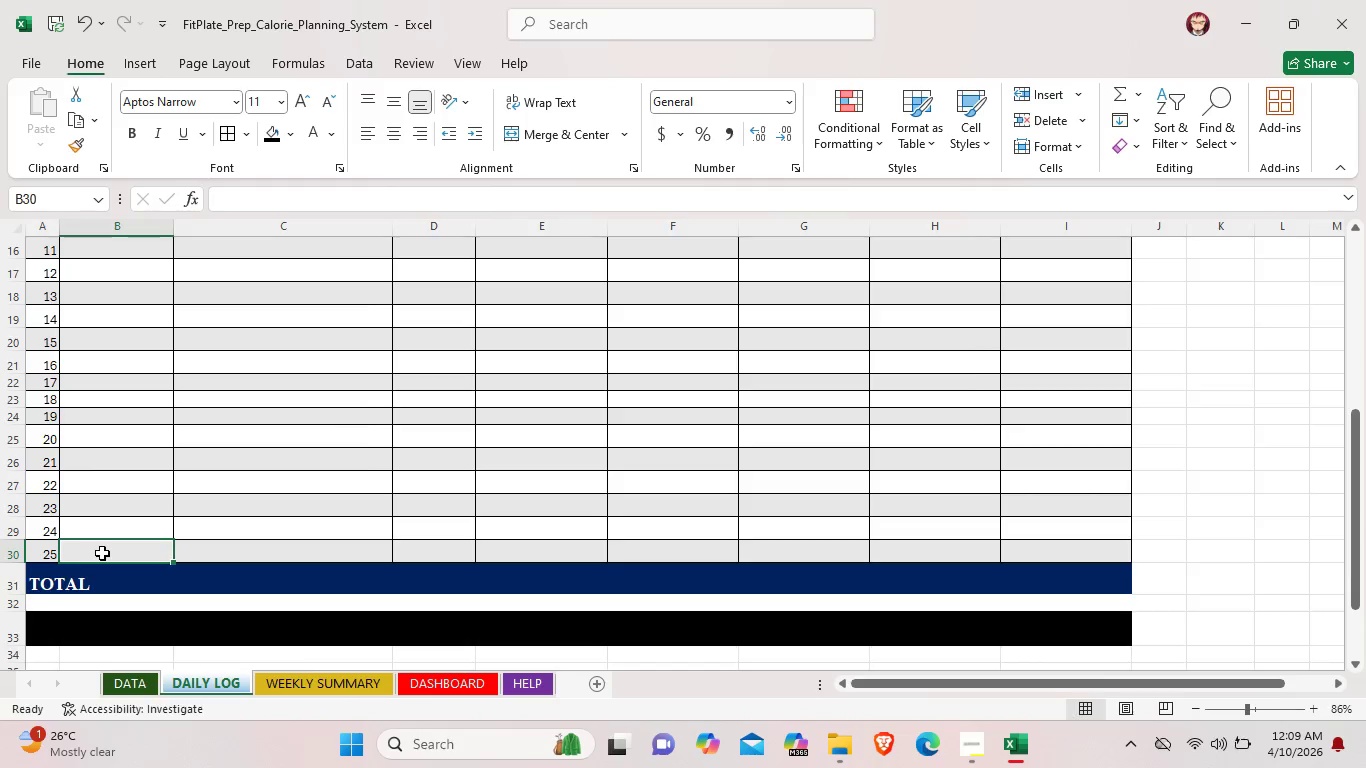 
scroll: coordinate [103, 551], scroll_direction: up, amount: 8.0
 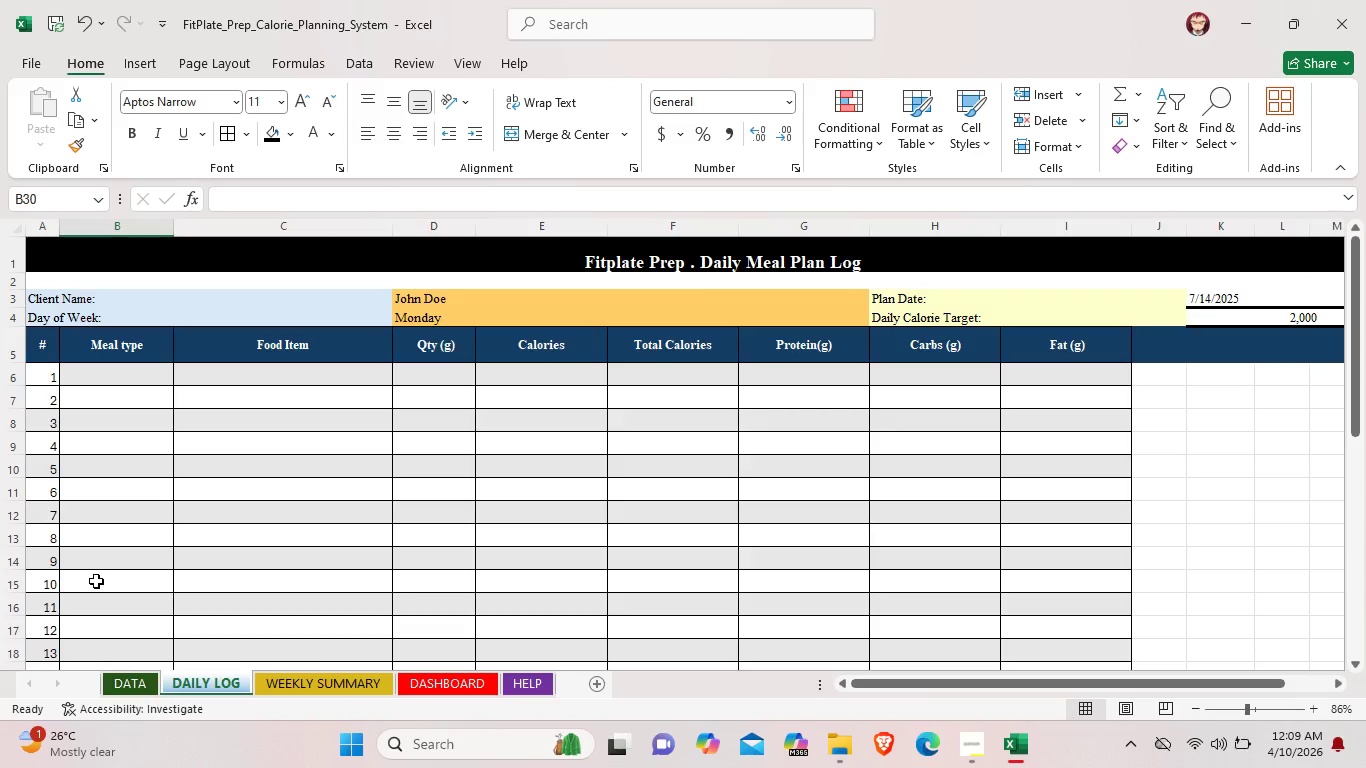 
mouse_move([150, 730])
 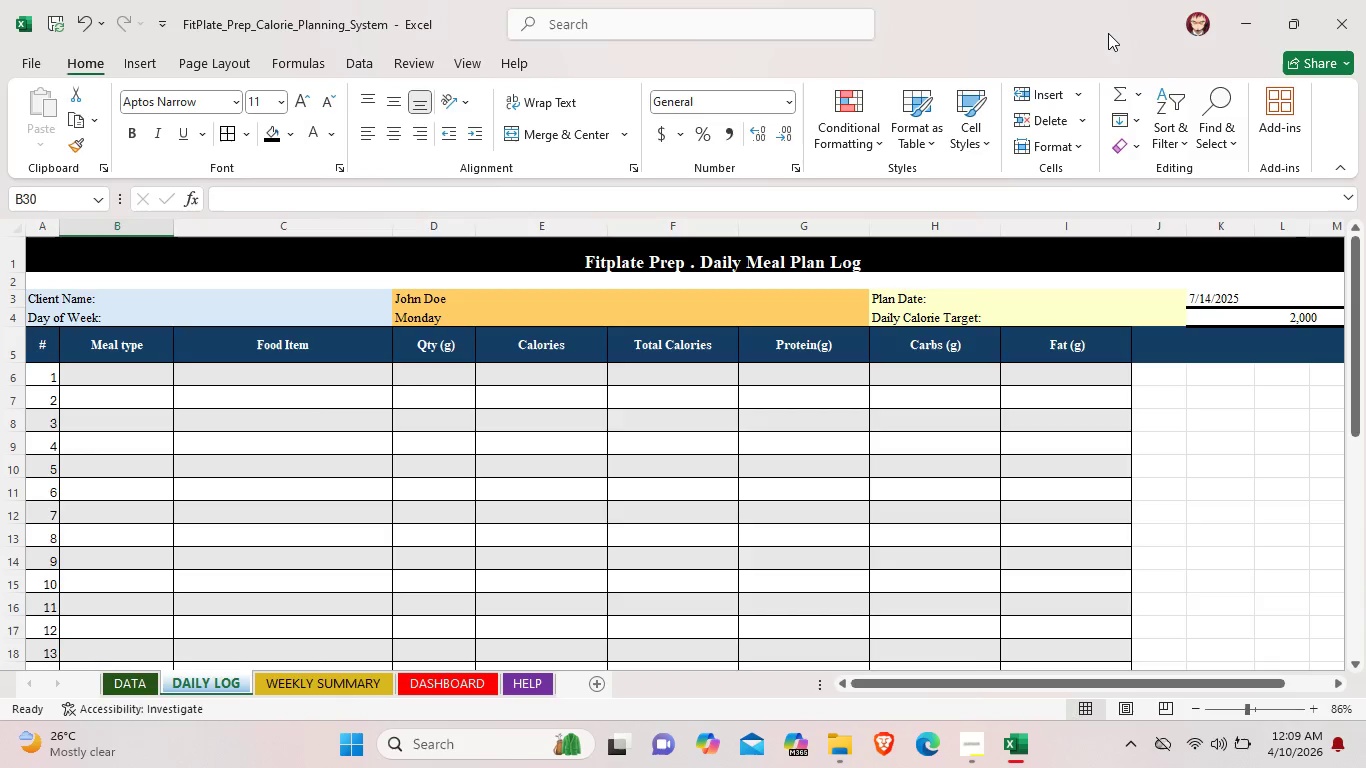 
left_click([1108, 33])
 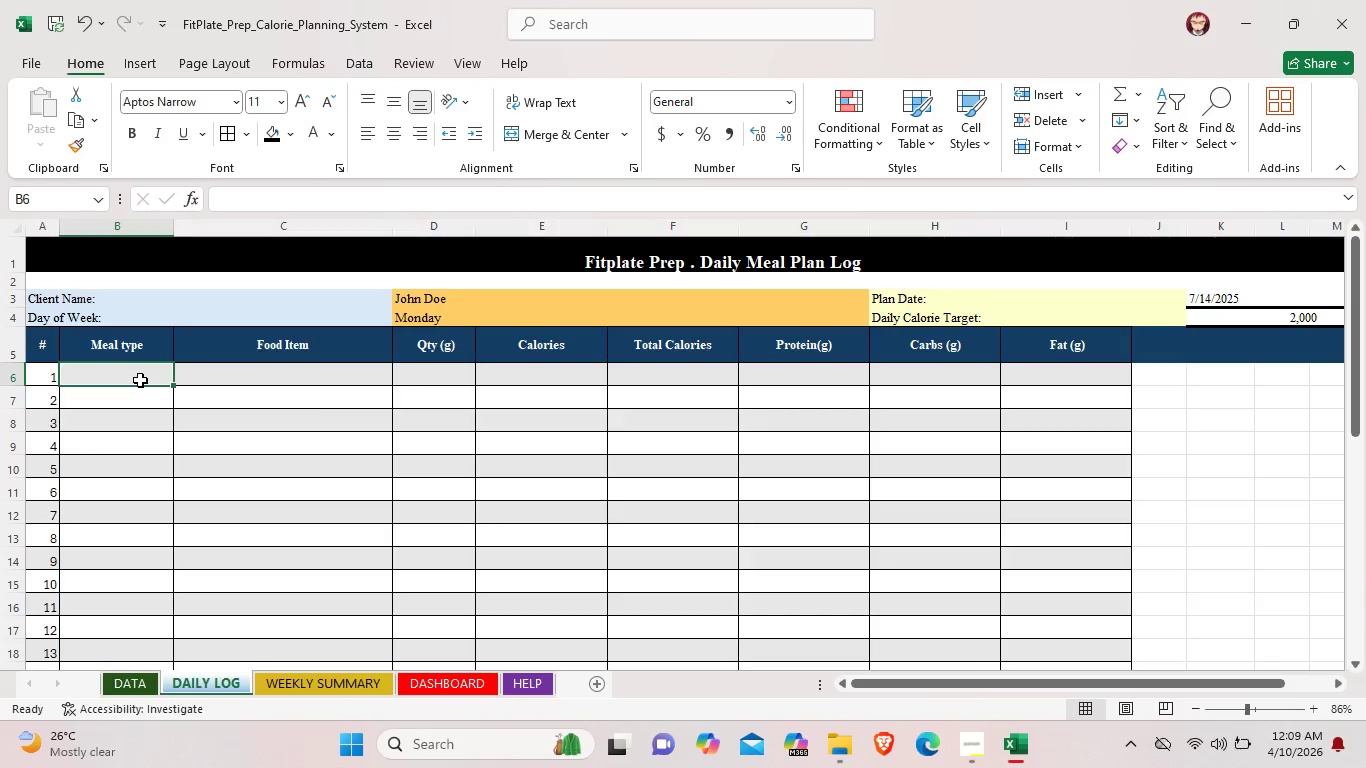 
double_click([141, 380])
 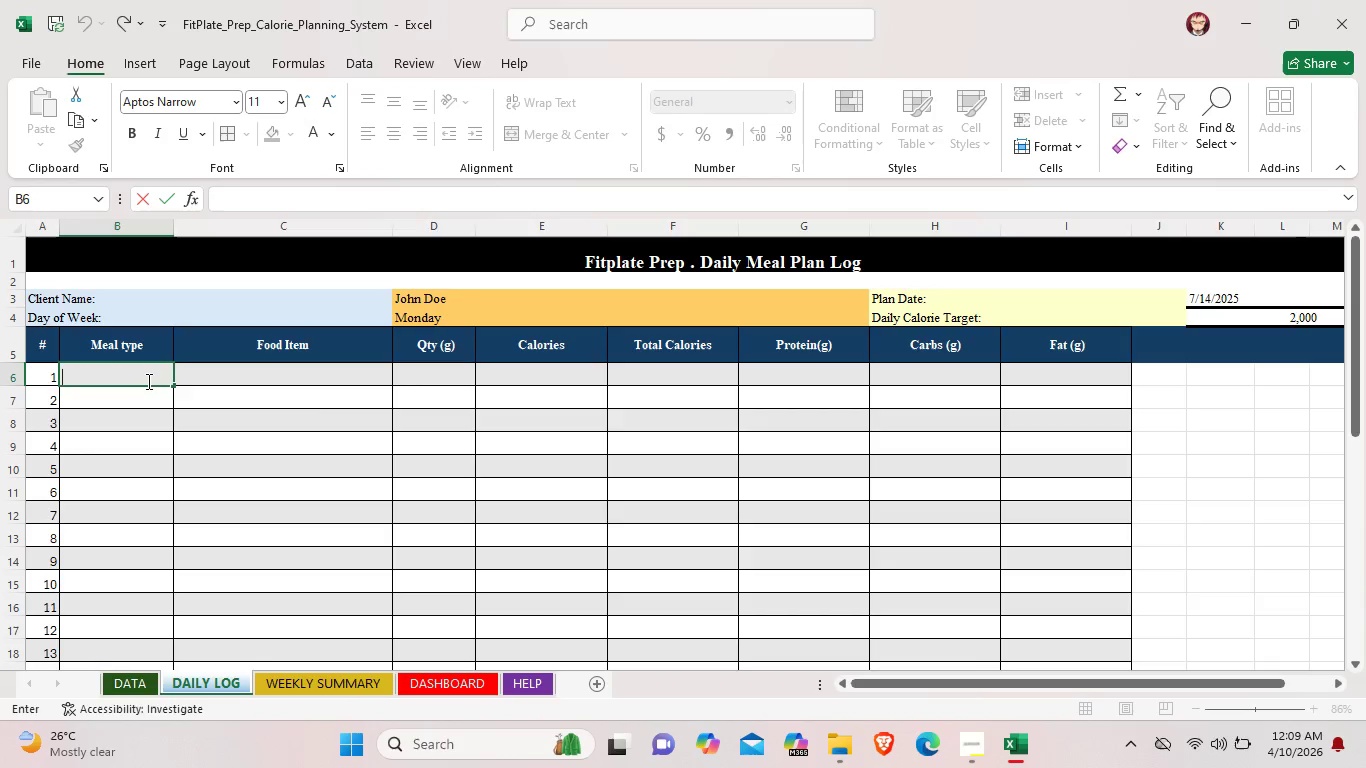 
type(Be)
key(Backspace)
type(ra)
key(Backspace)
type(eakfast)
 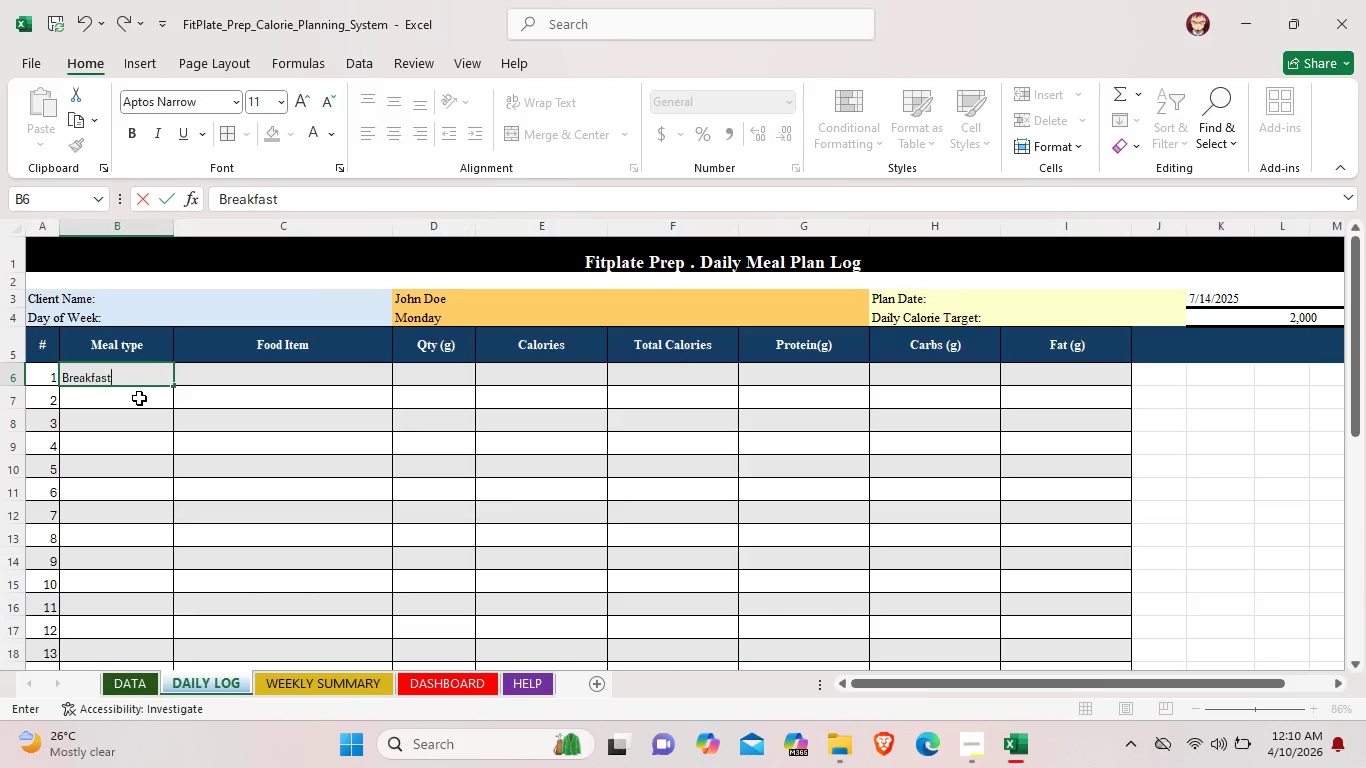 
double_click([139, 398])
 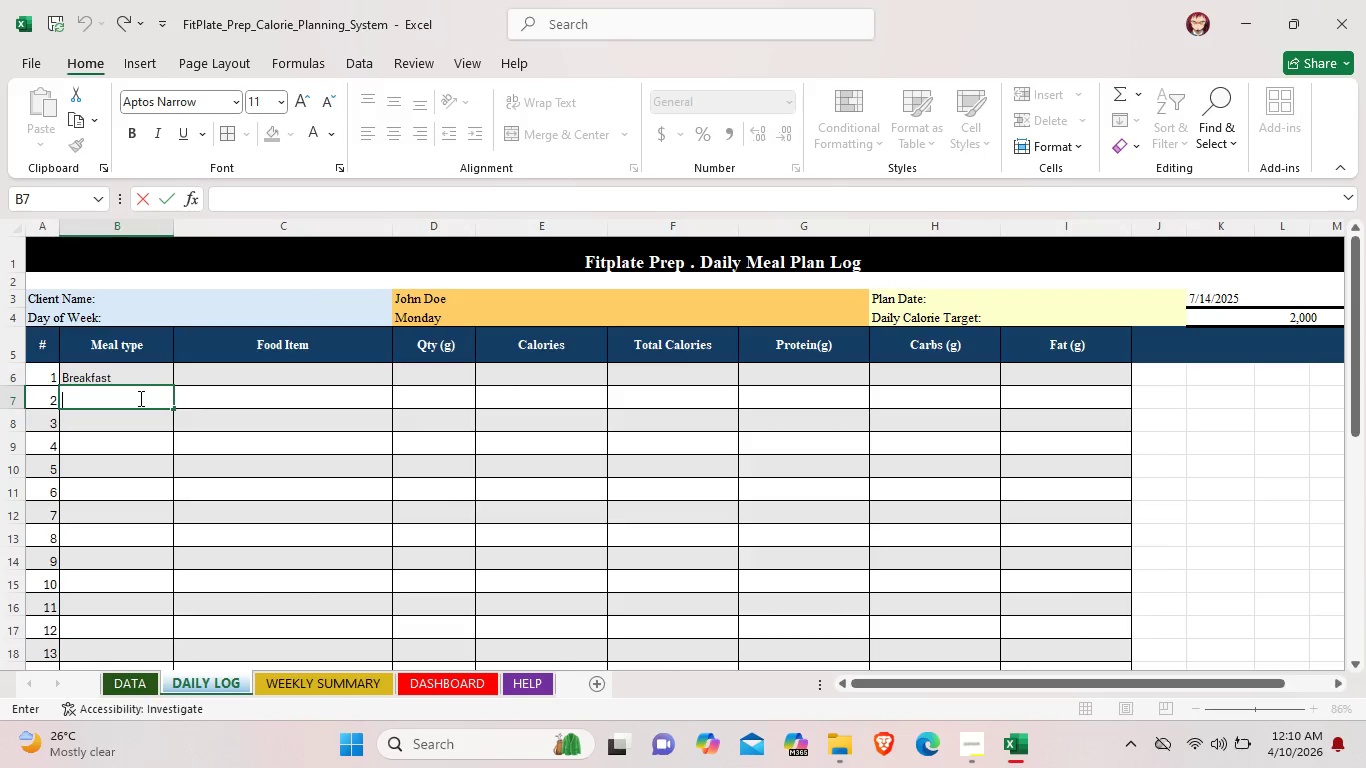 
type(Break)
 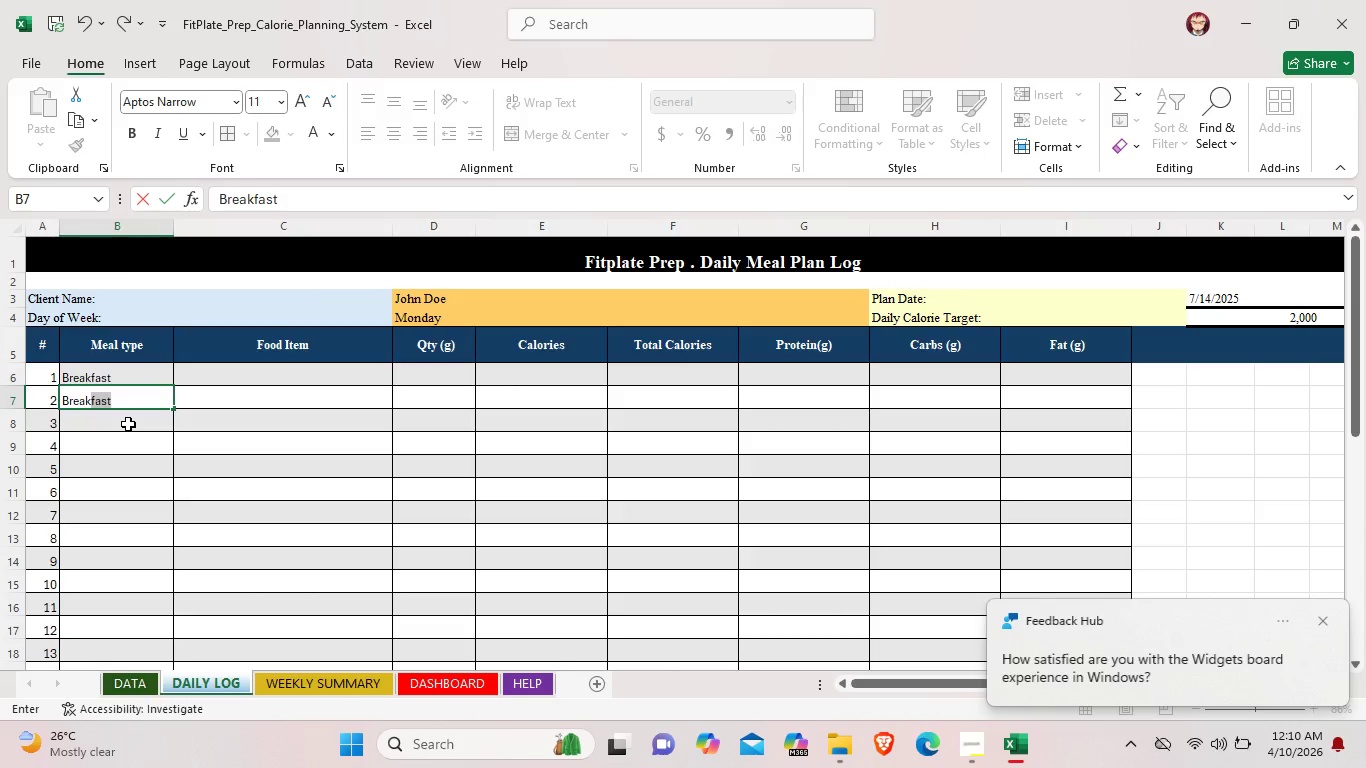 
double_click([128, 424])
 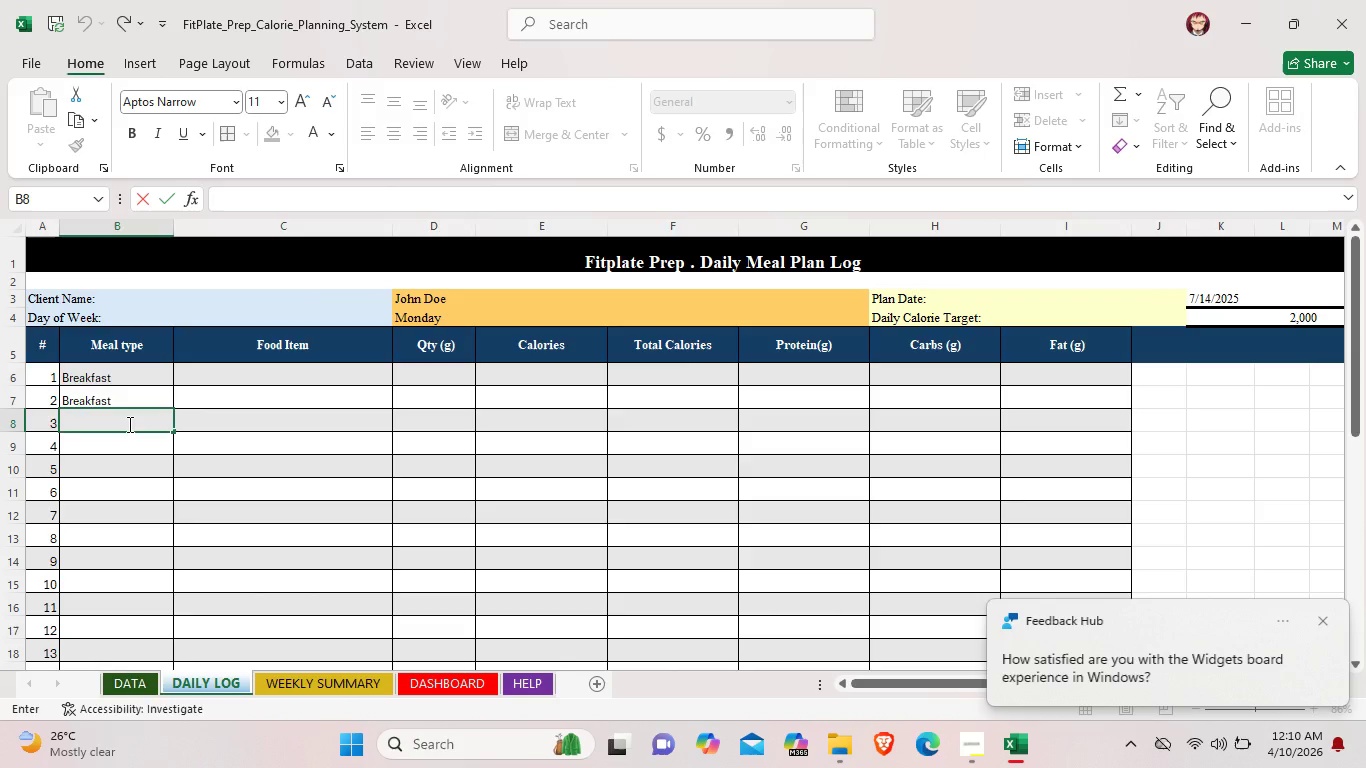 
key(Control+B)
 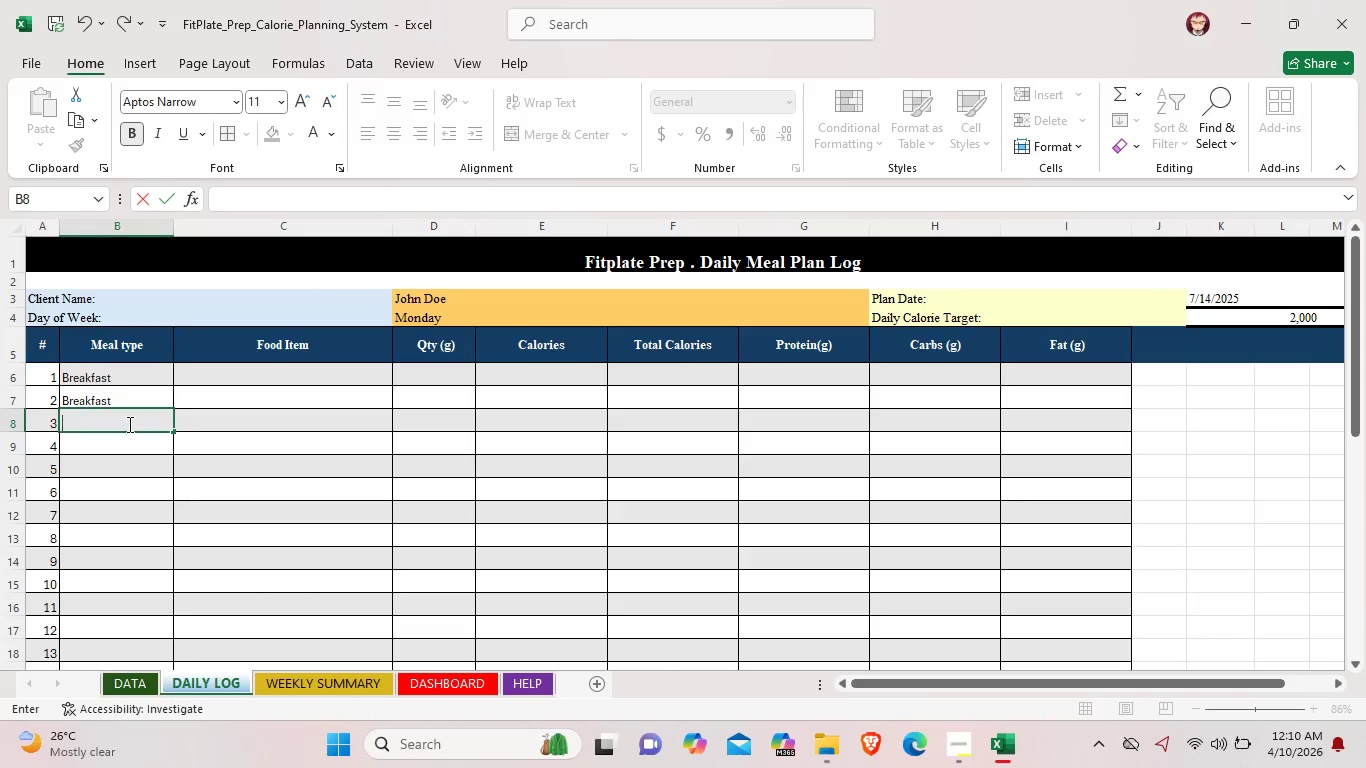 
key(Shift+B)
 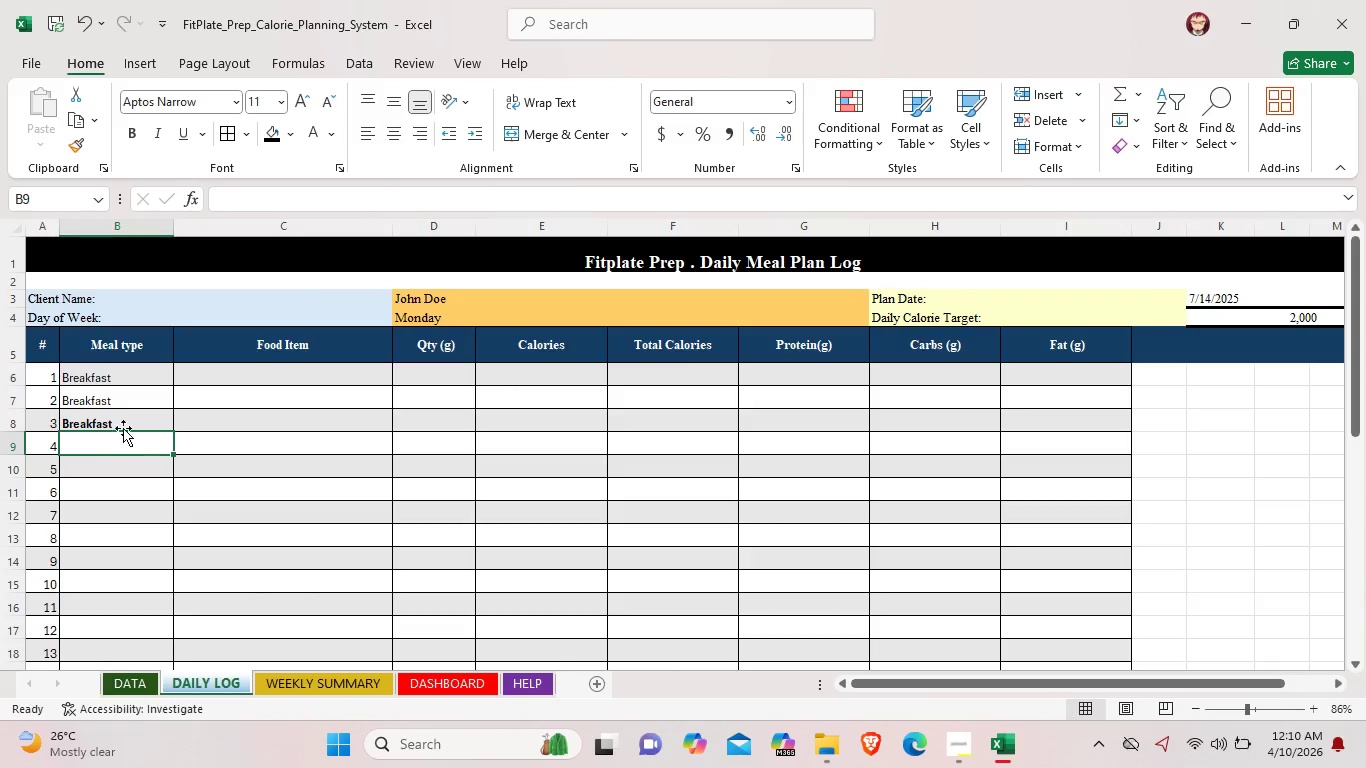 
left_click([122, 402])
 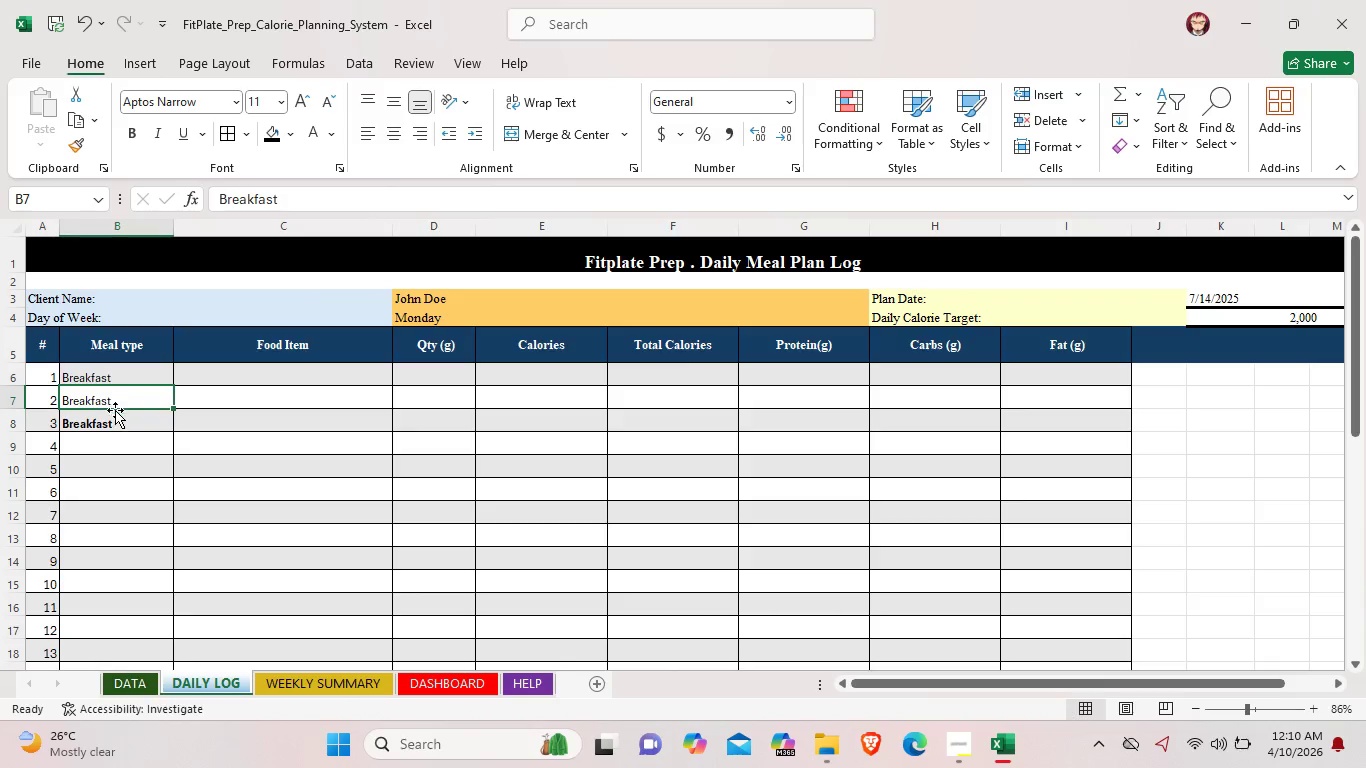 
double_click([109, 442])
 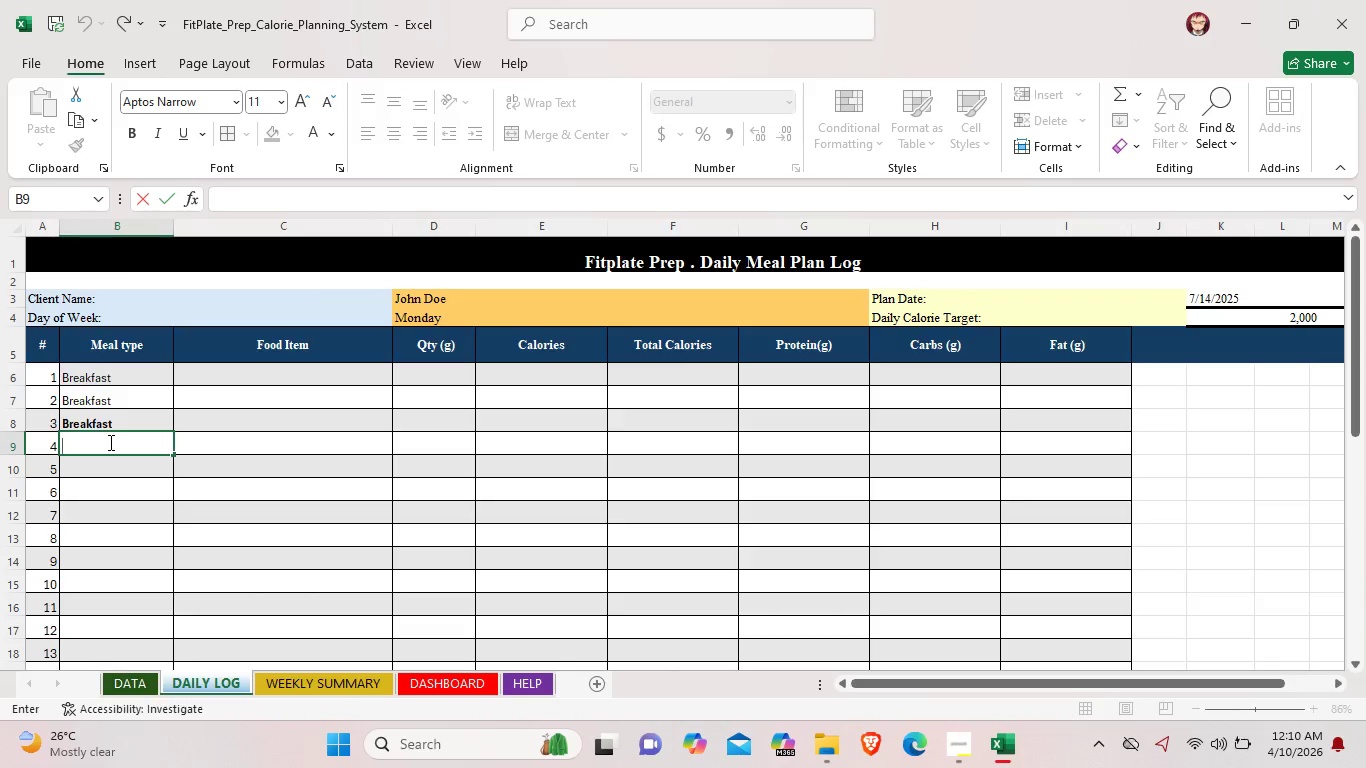 
type(Lunch)
 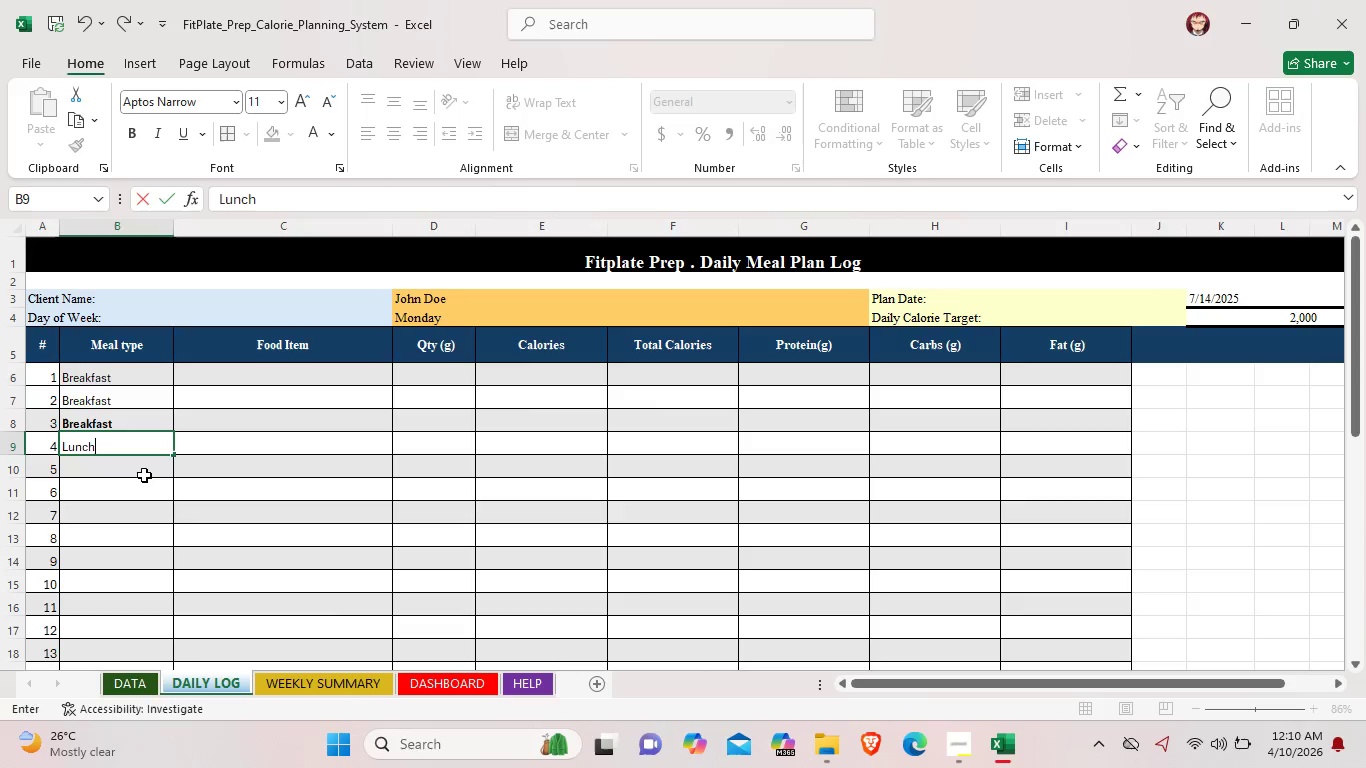 
double_click([144, 475])
 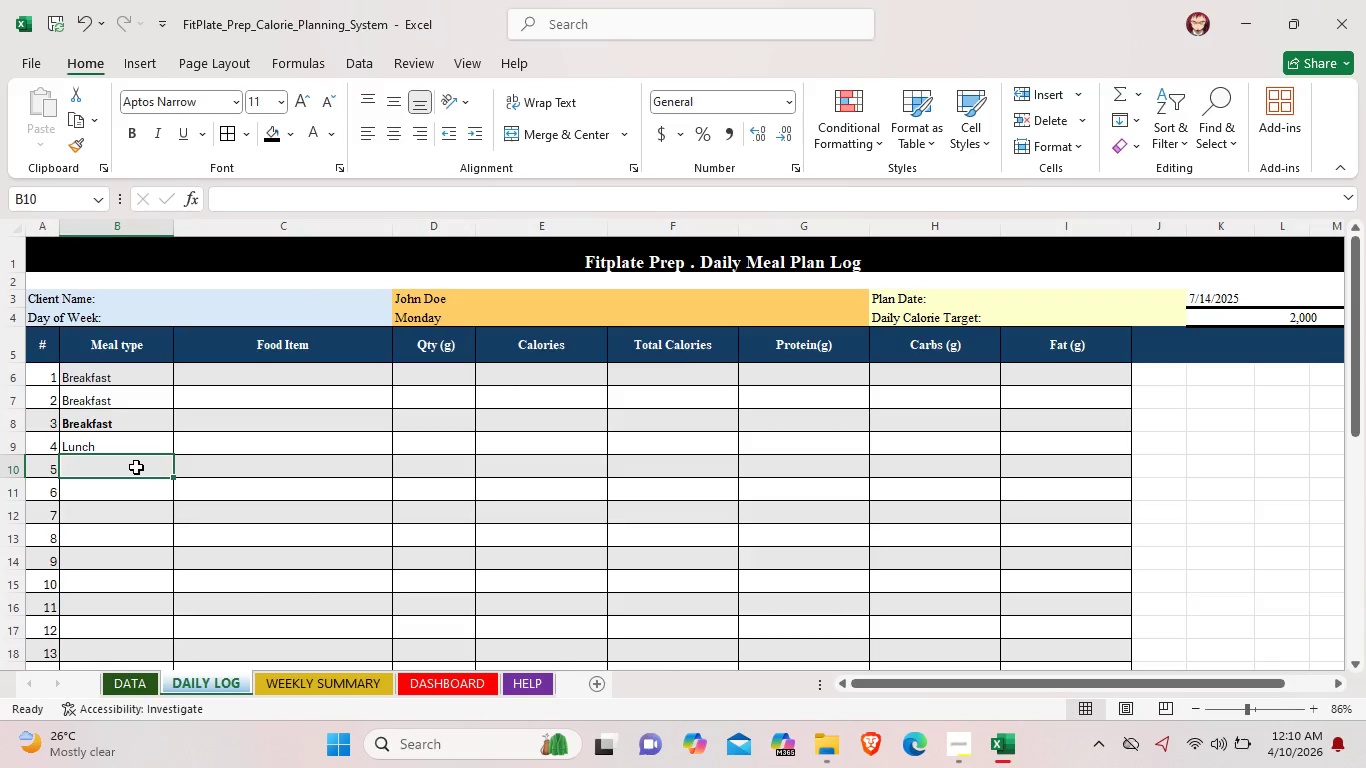 
double_click([136, 467])
 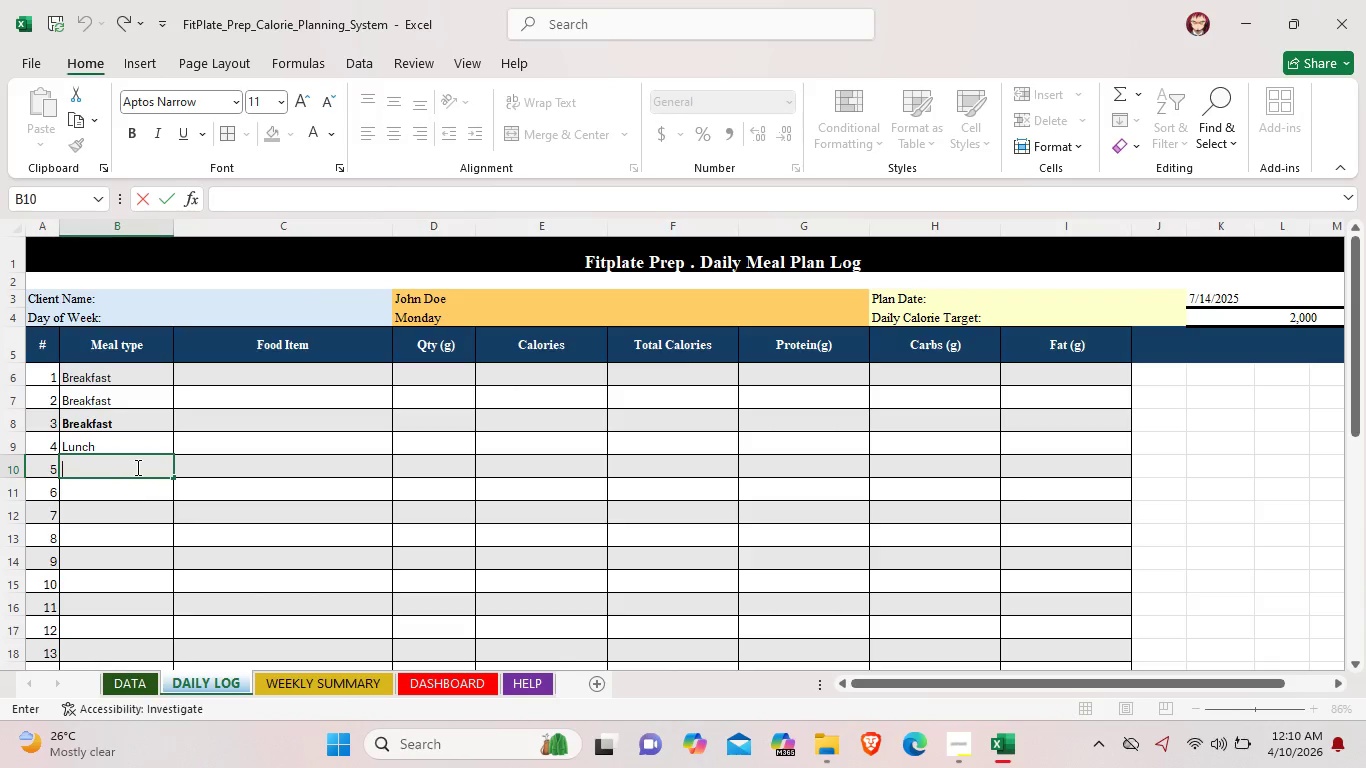 
key(Shift+ShiftLeft)
 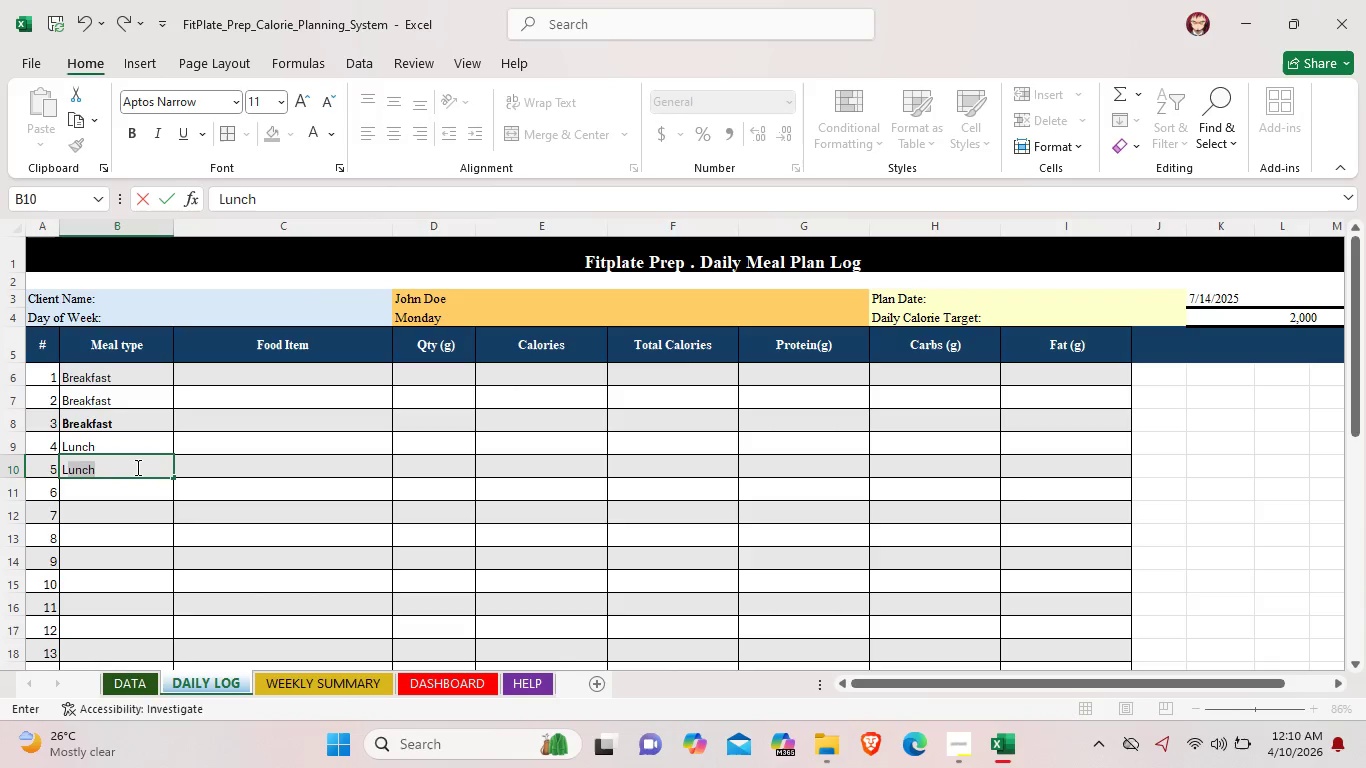 
key(Shift+L)
 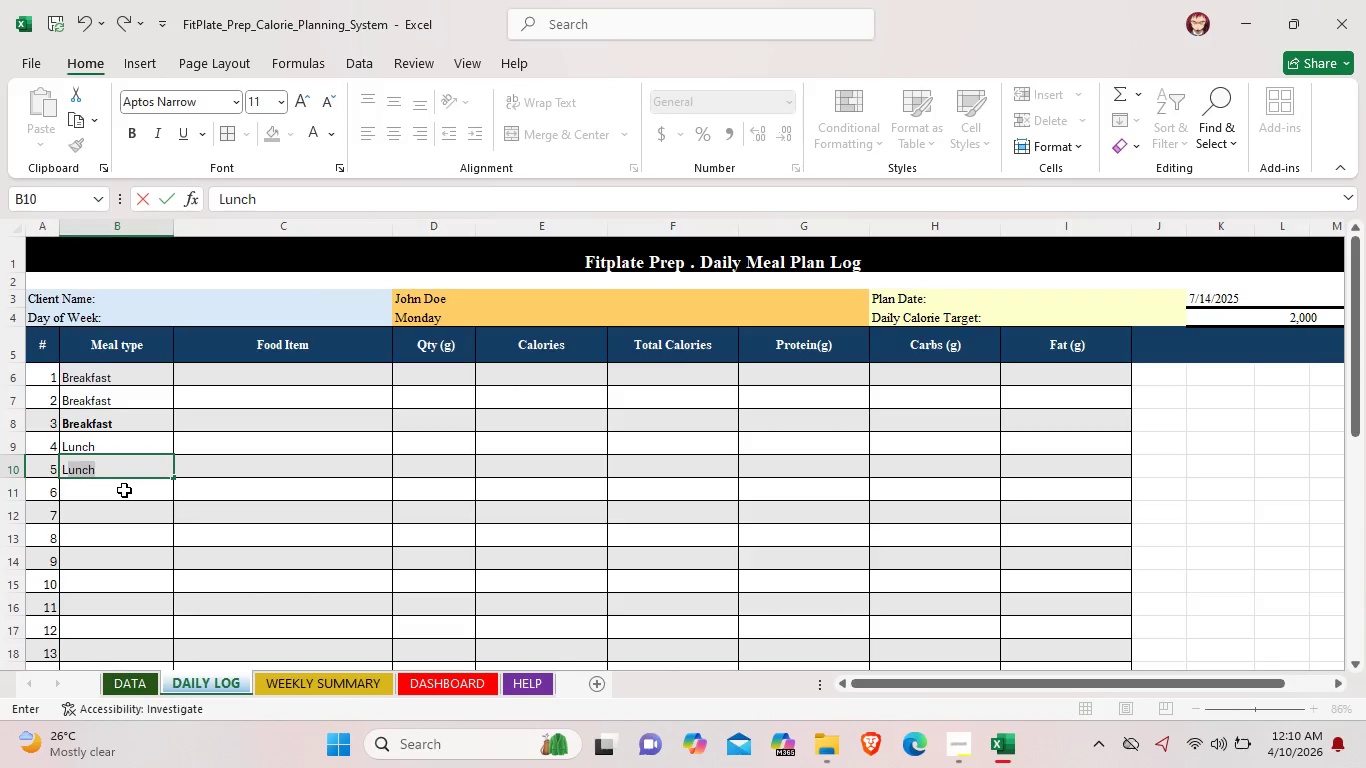 
double_click([124, 490])
 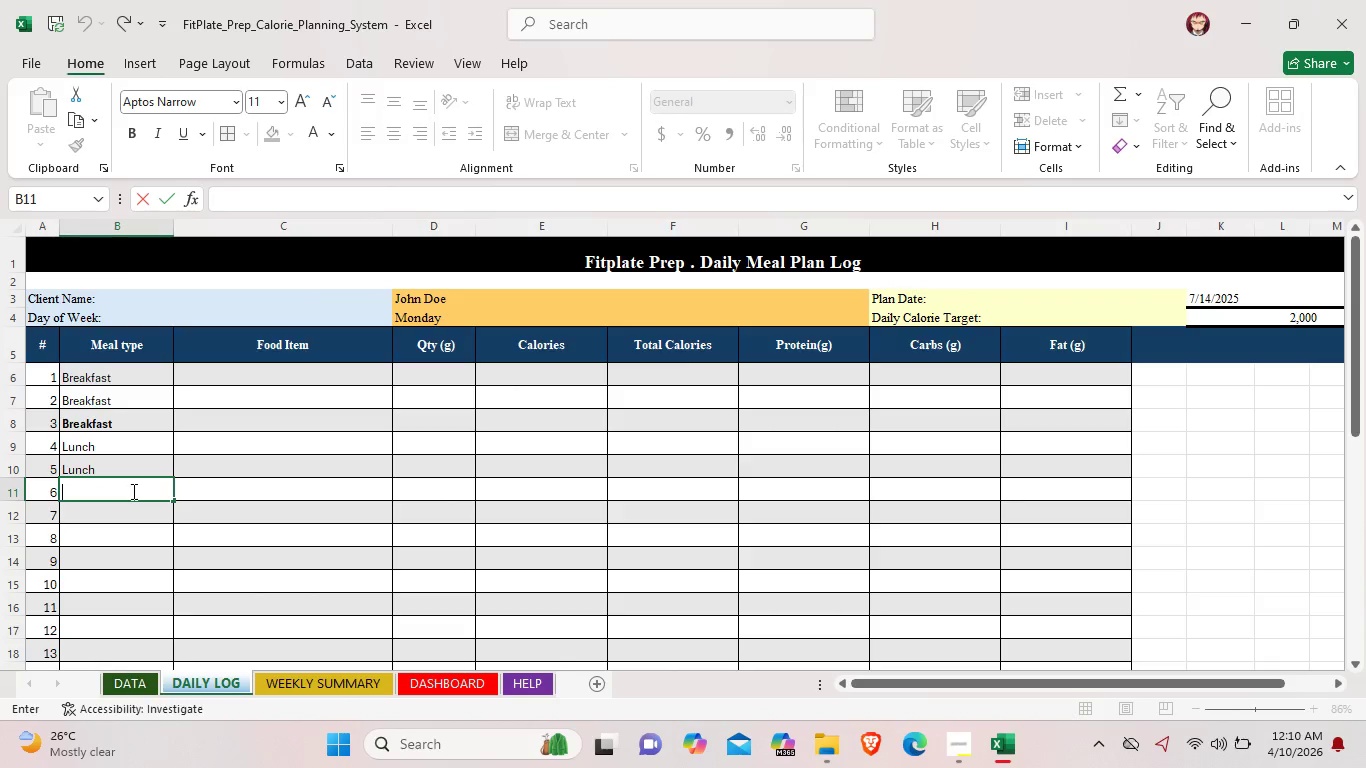 
key(Shift+L)
 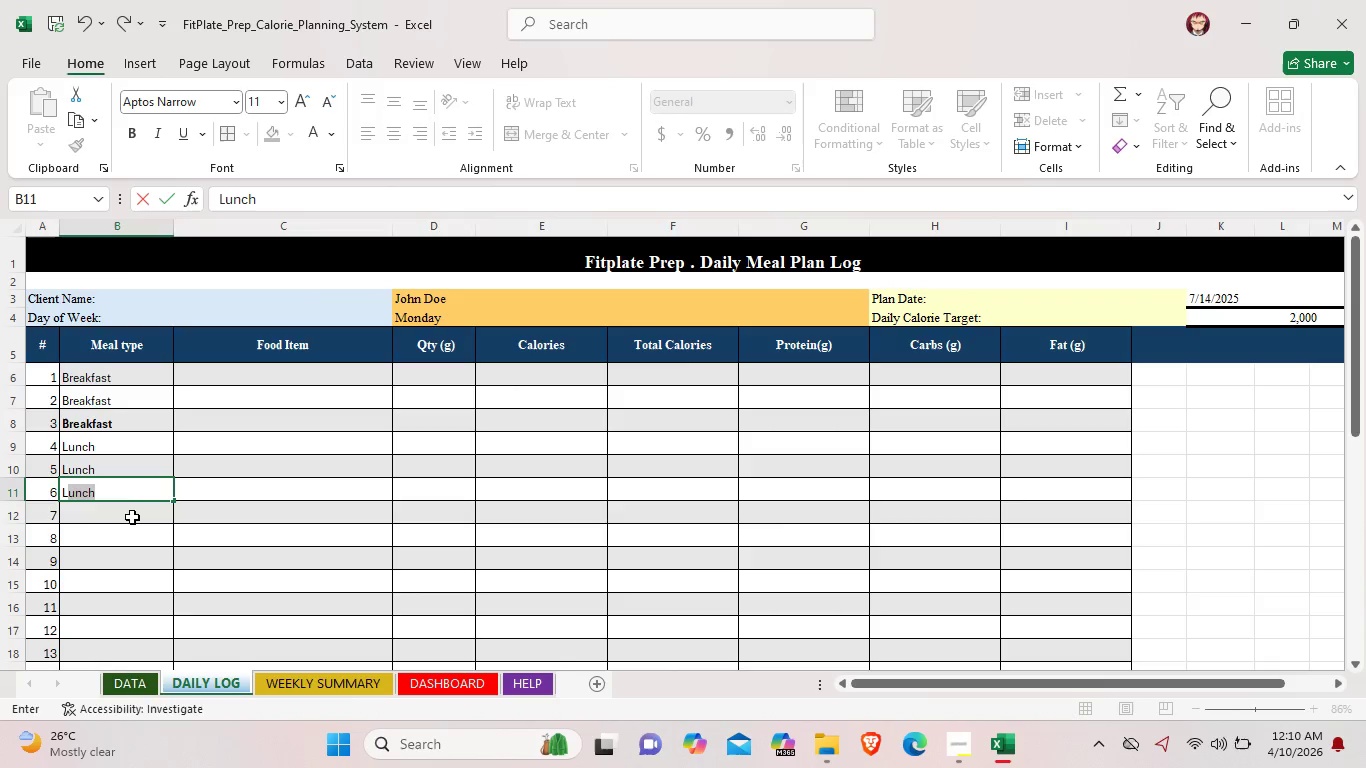 
double_click([132, 518])
 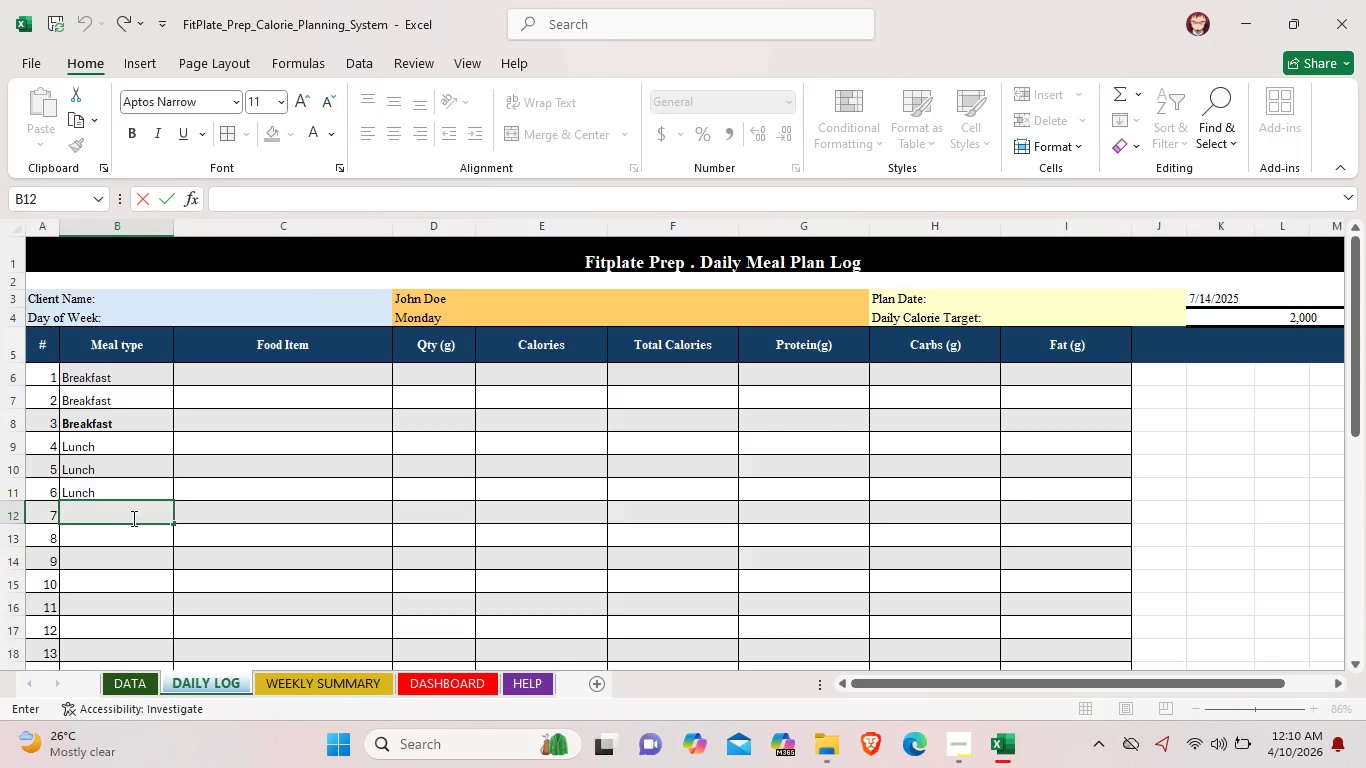 
key(Shift+L)
 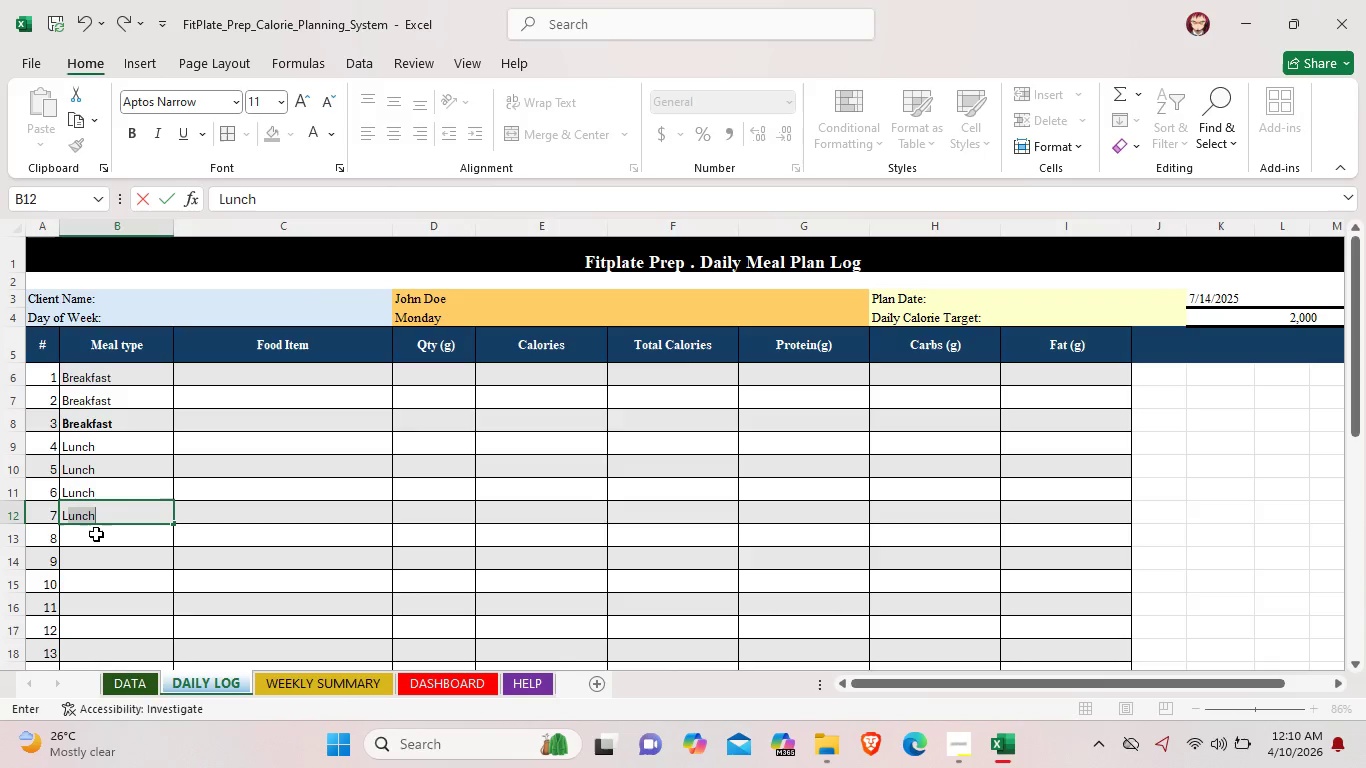 
double_click([96, 534])
 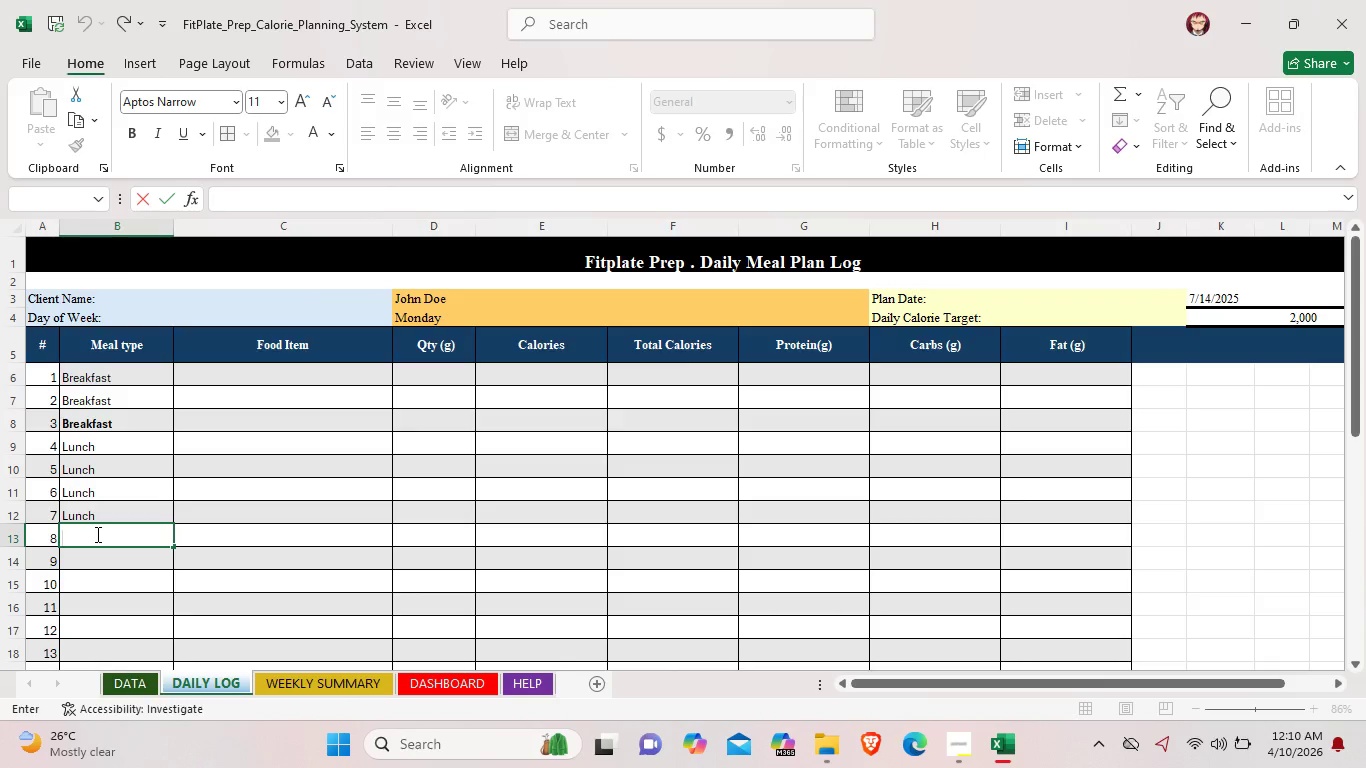 
type(Dinner)
 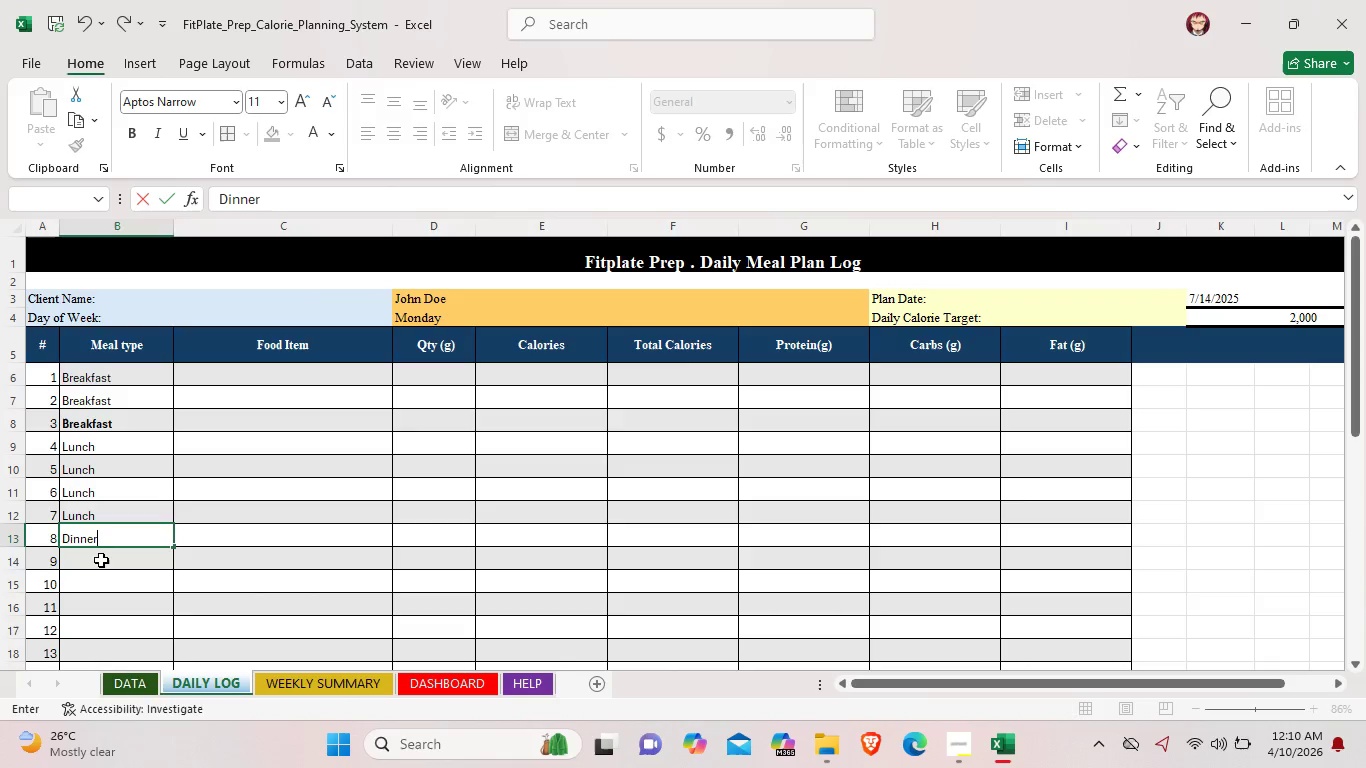 
double_click([101, 560])
 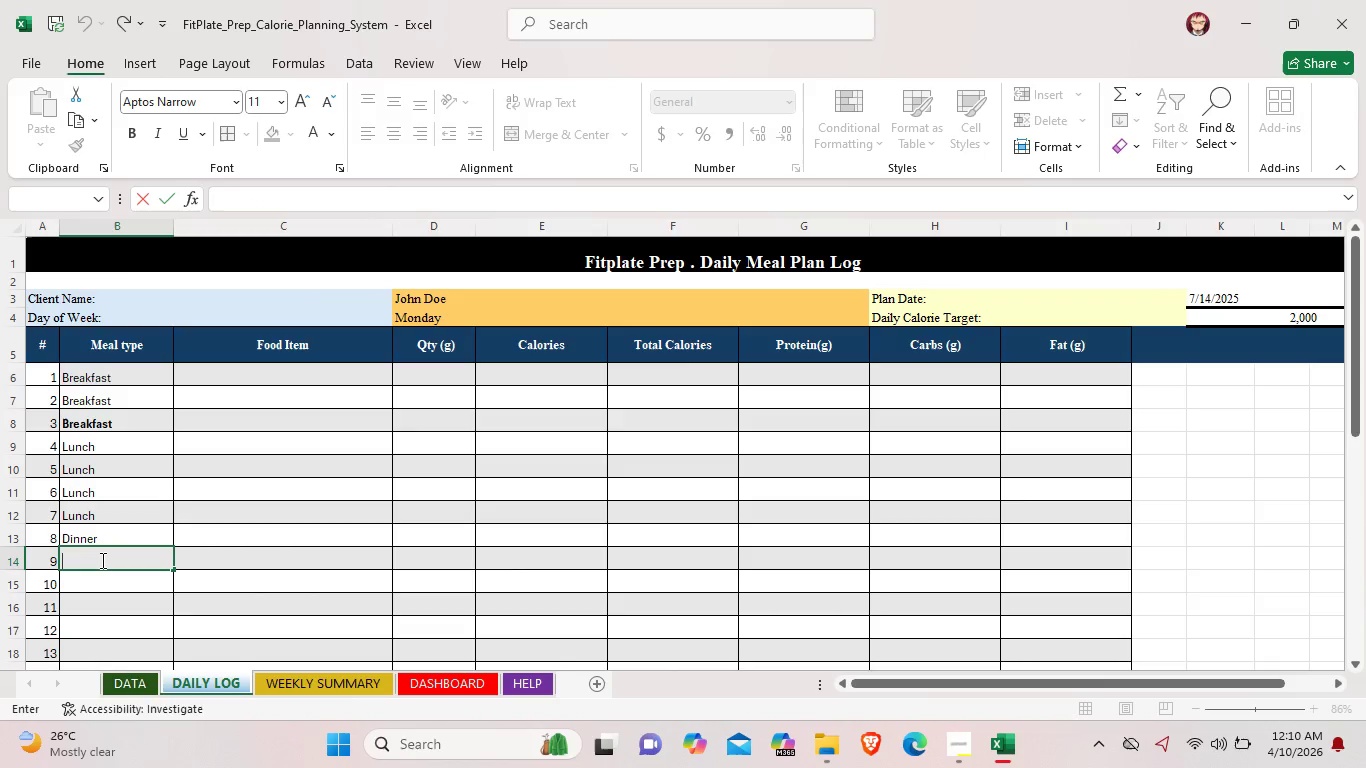 
key(Shift+ShiftLeft)
 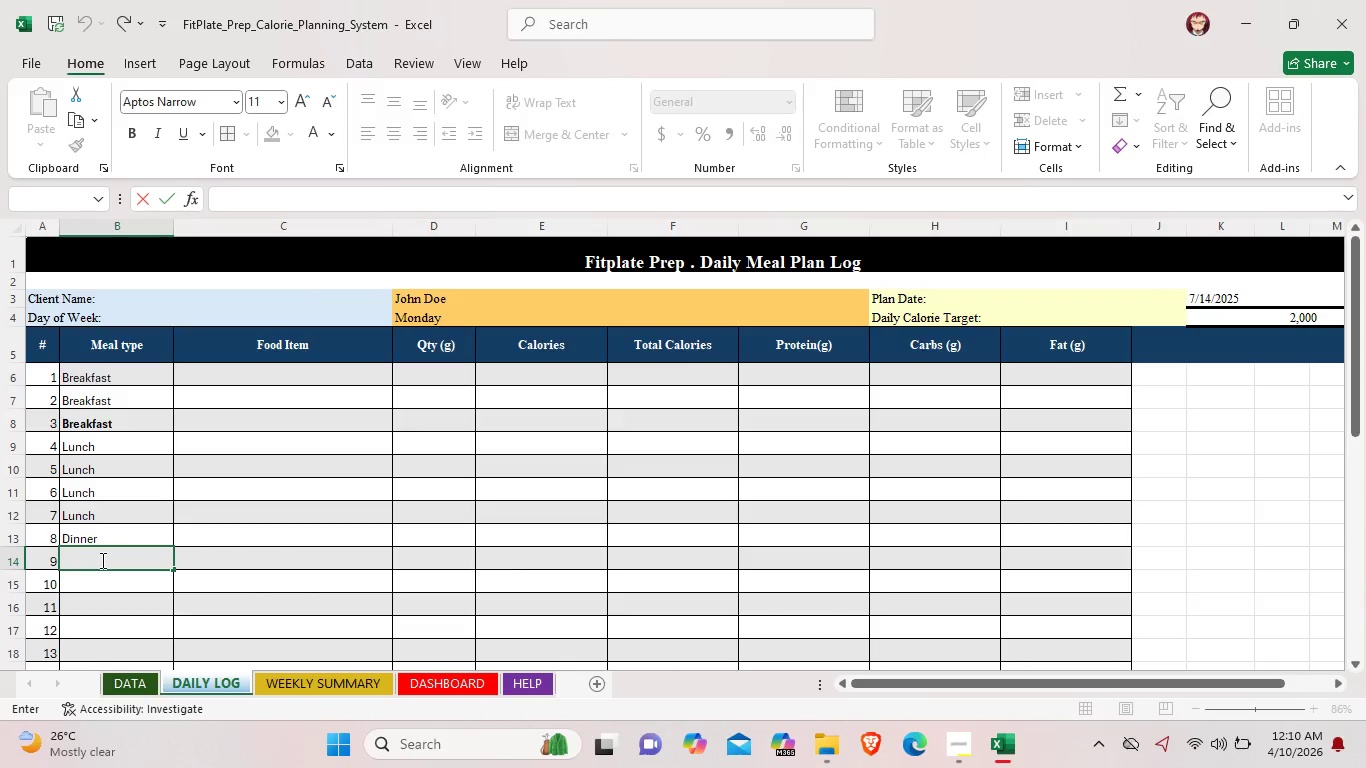 
key(Shift+D)
 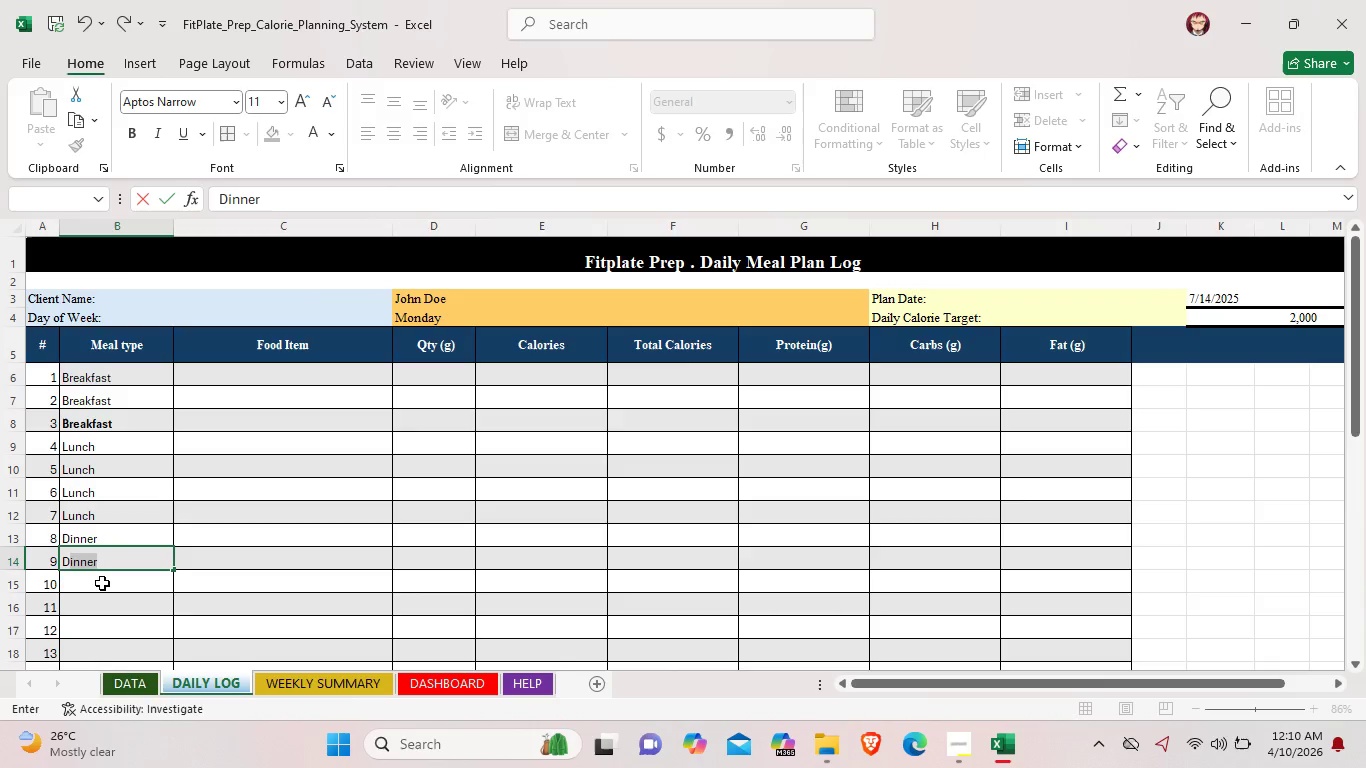 
left_click([102, 583])
 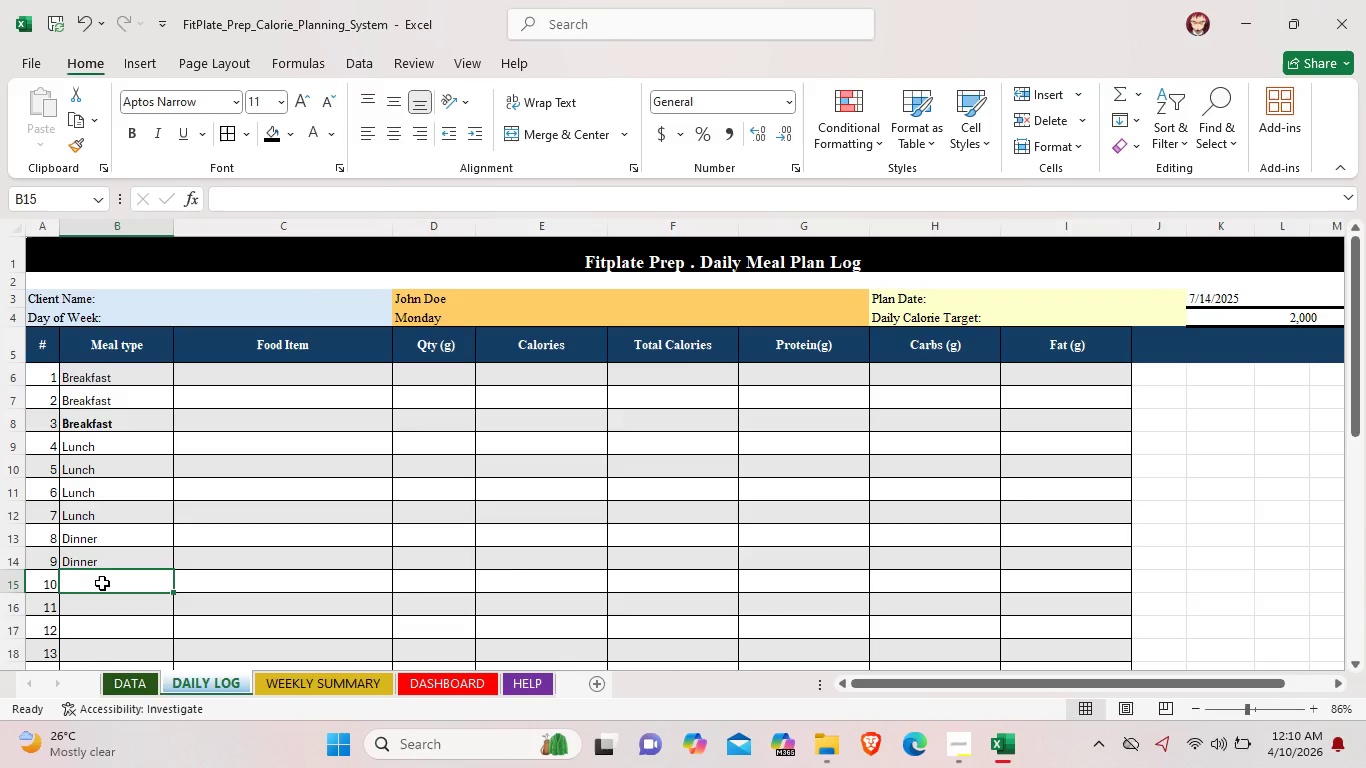 
key(Shift+D)
 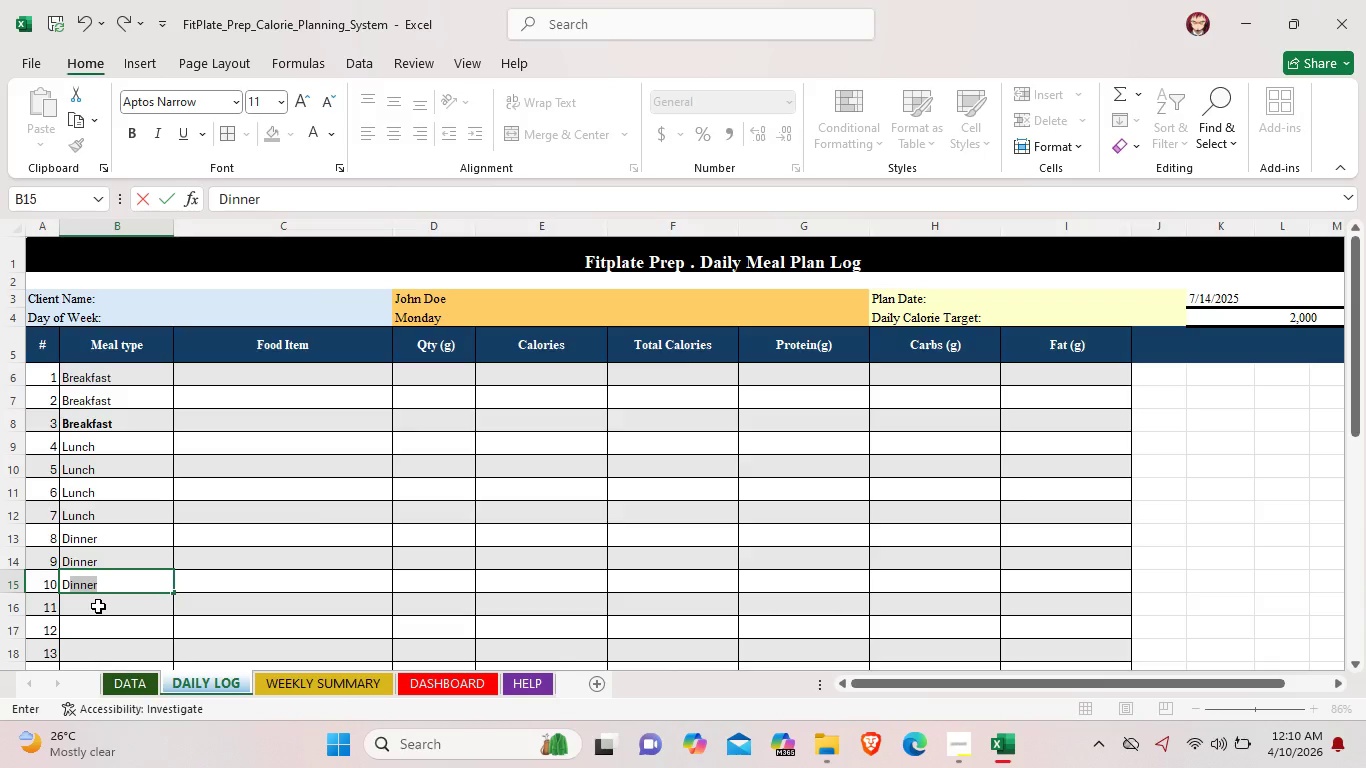 
double_click([98, 606])
 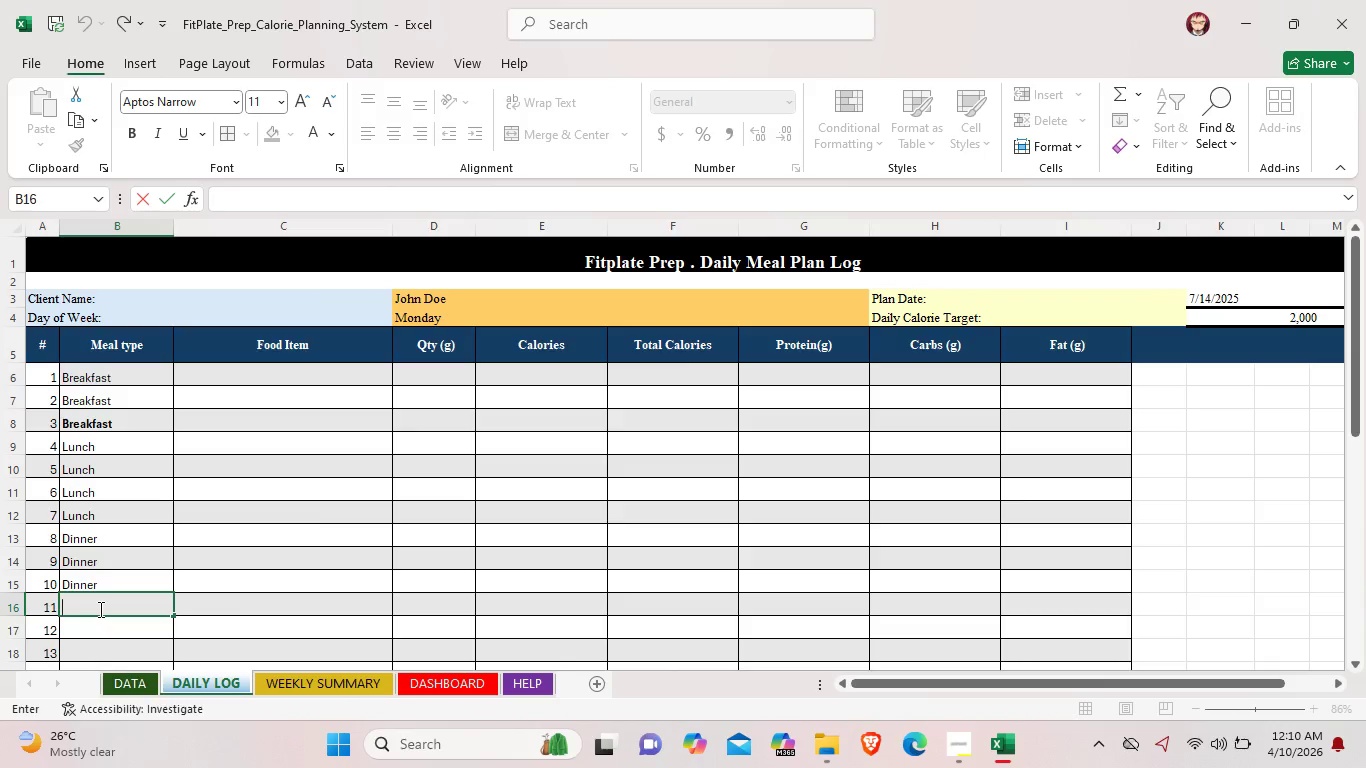 
type(Snack)
 